 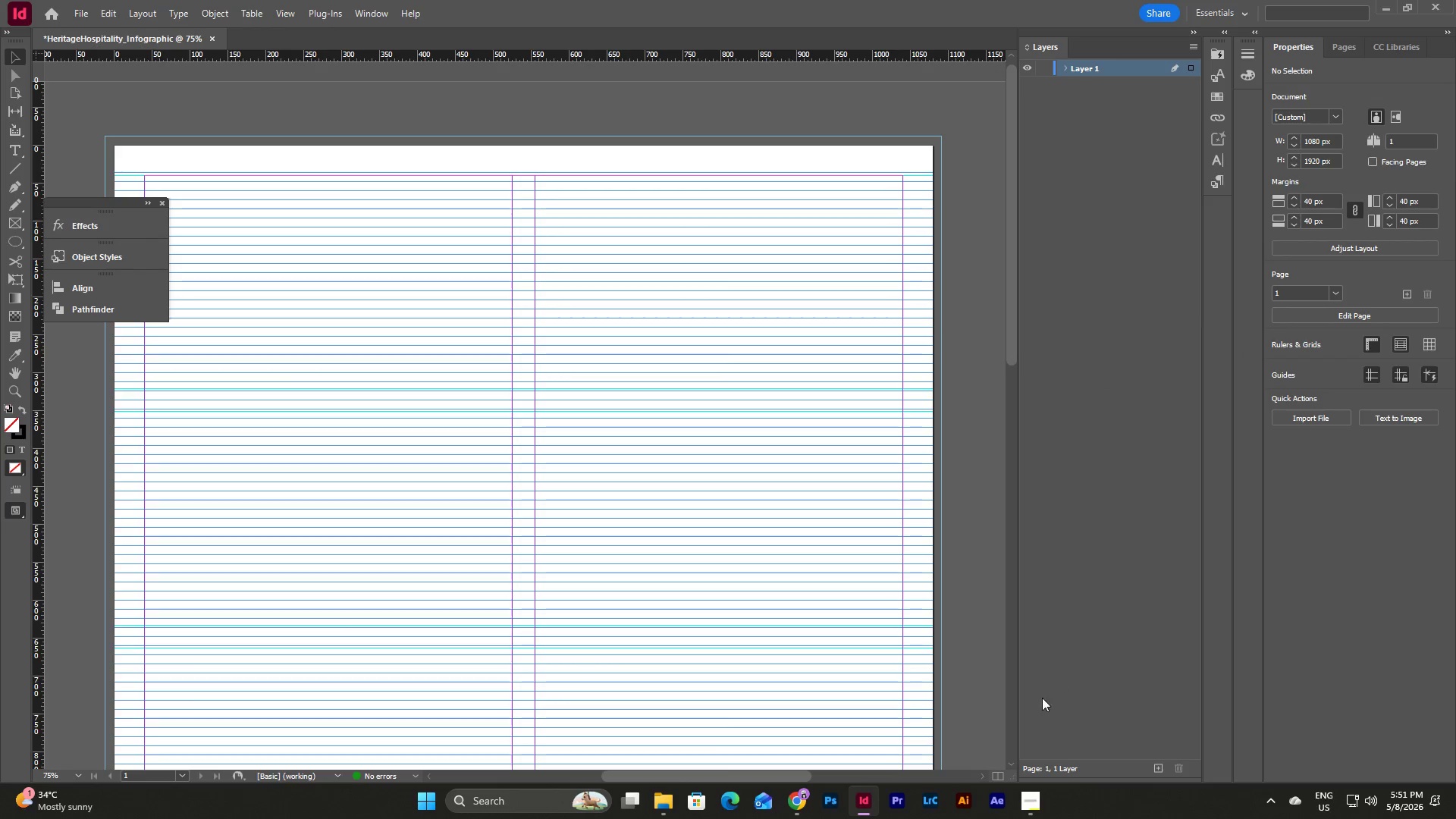 
double_click([146, 14])
 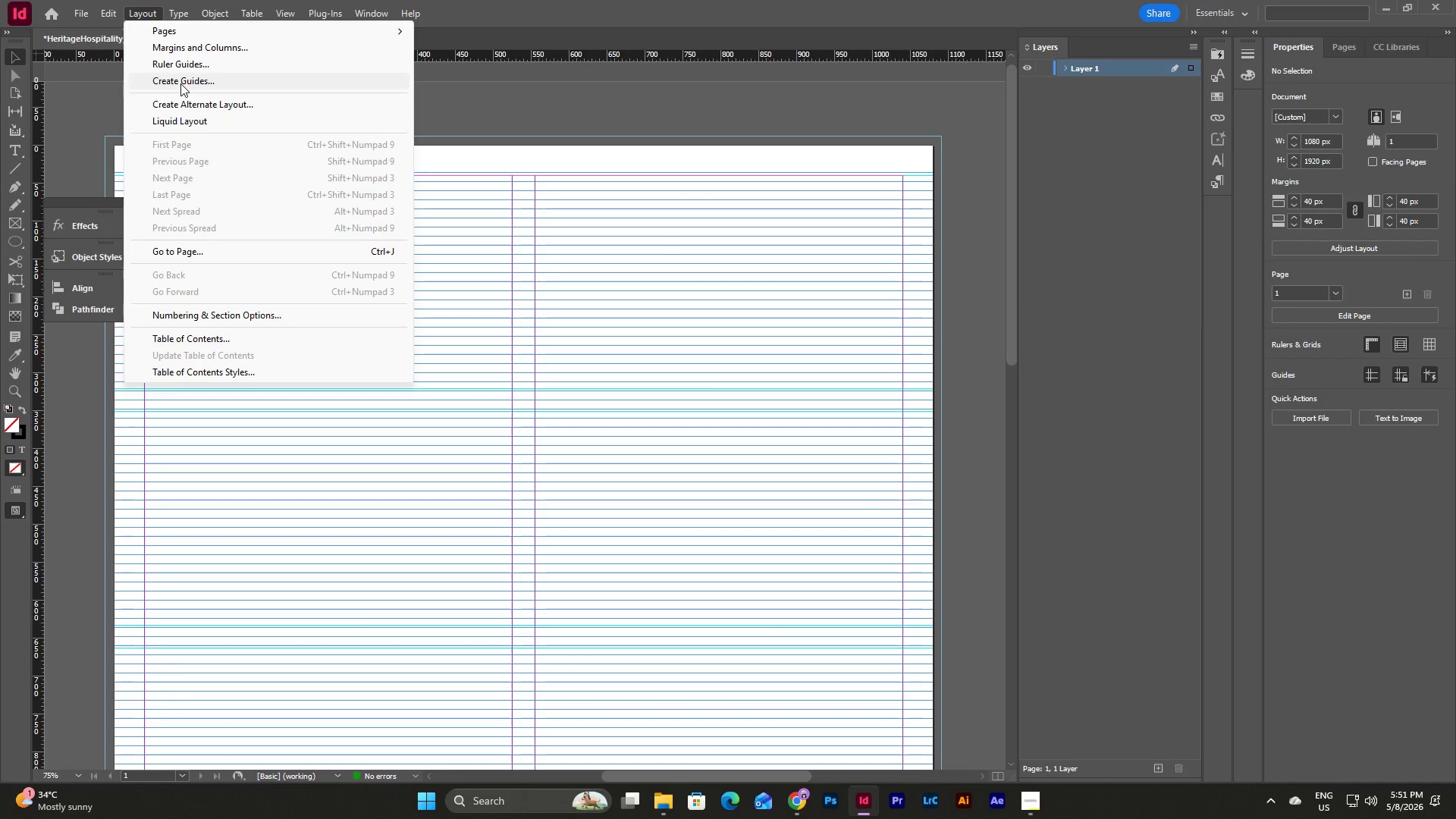 
left_click([214, 48])
 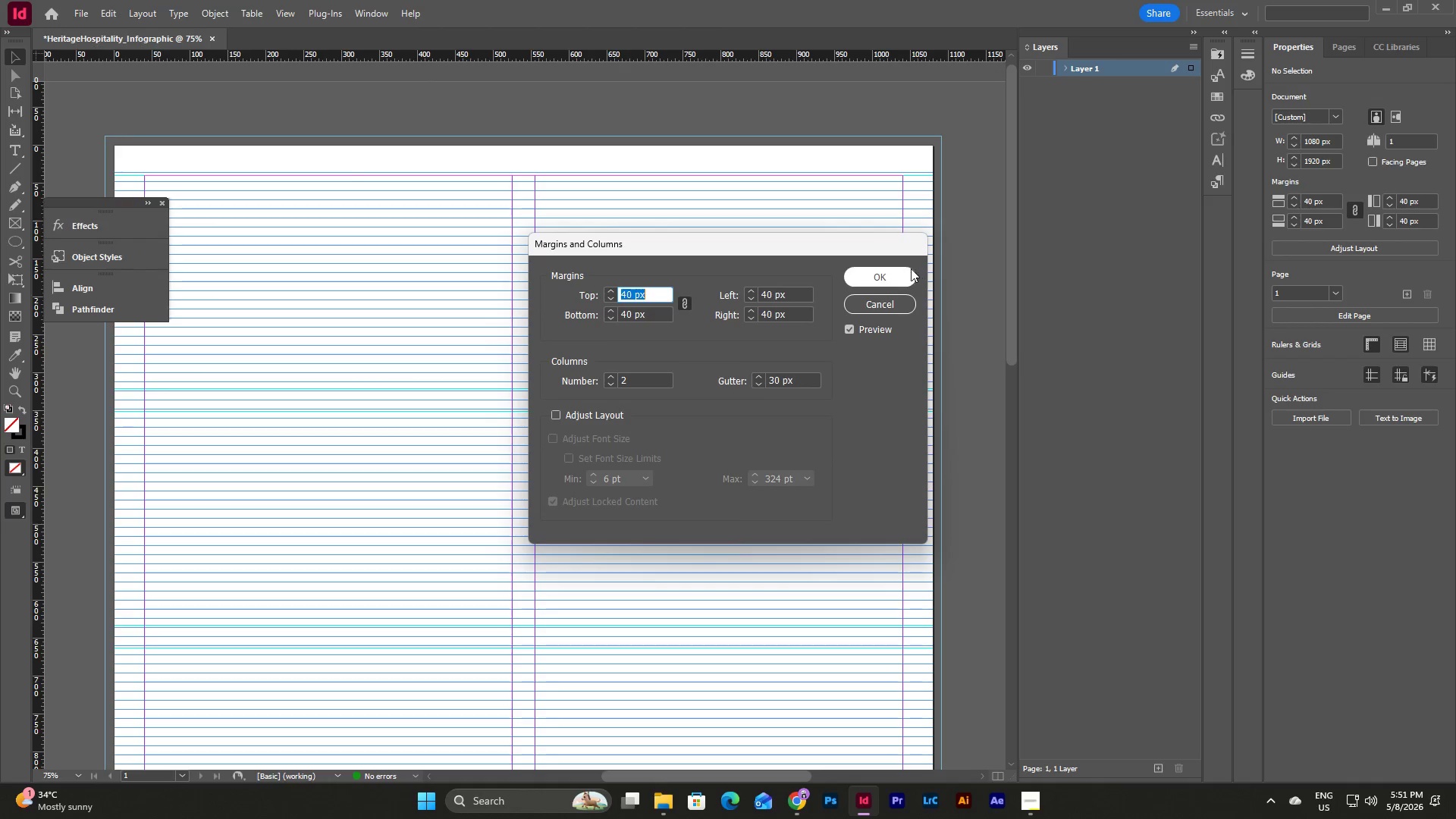 
left_click([898, 303])
 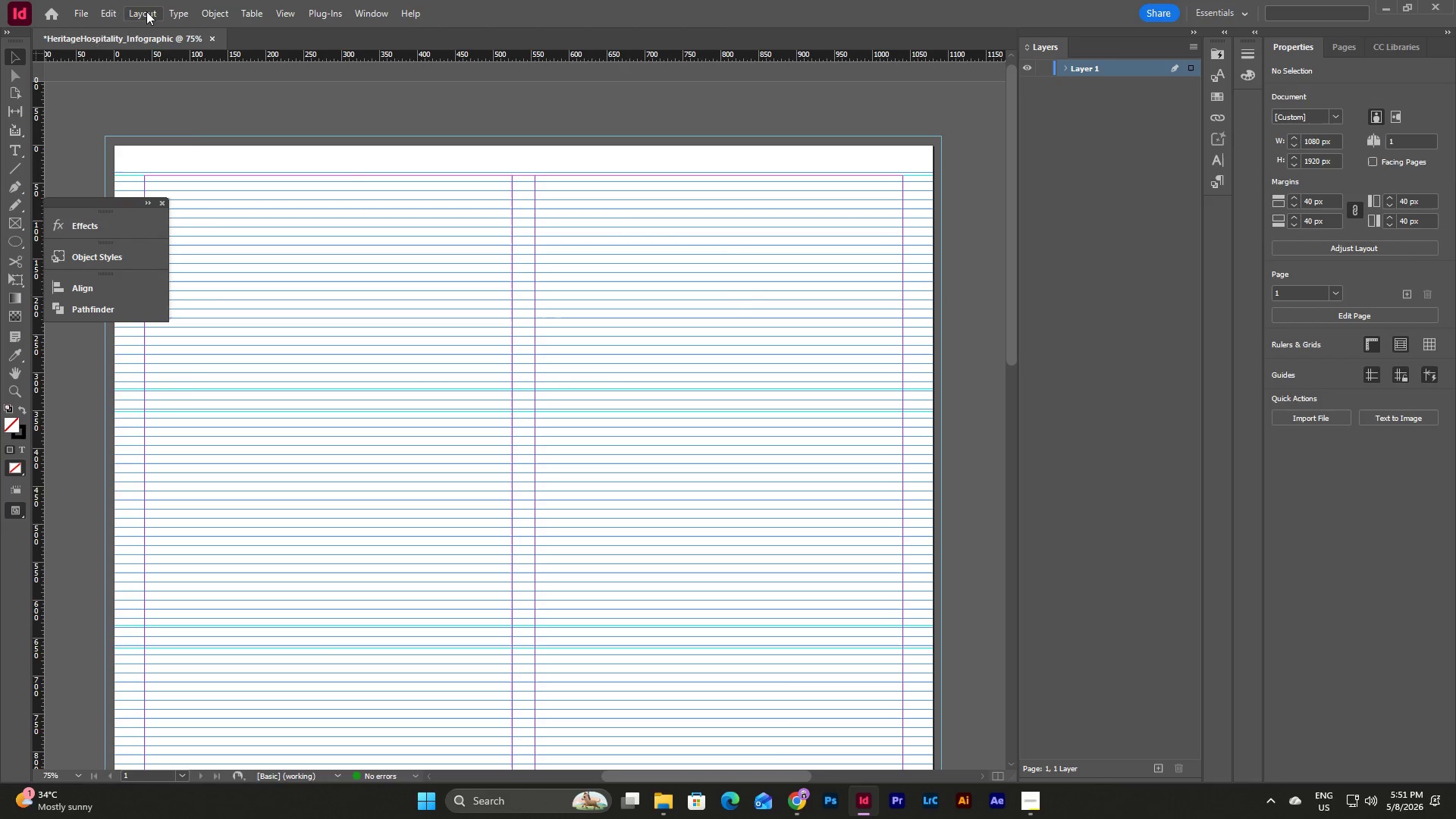 
left_click([105, 12])
 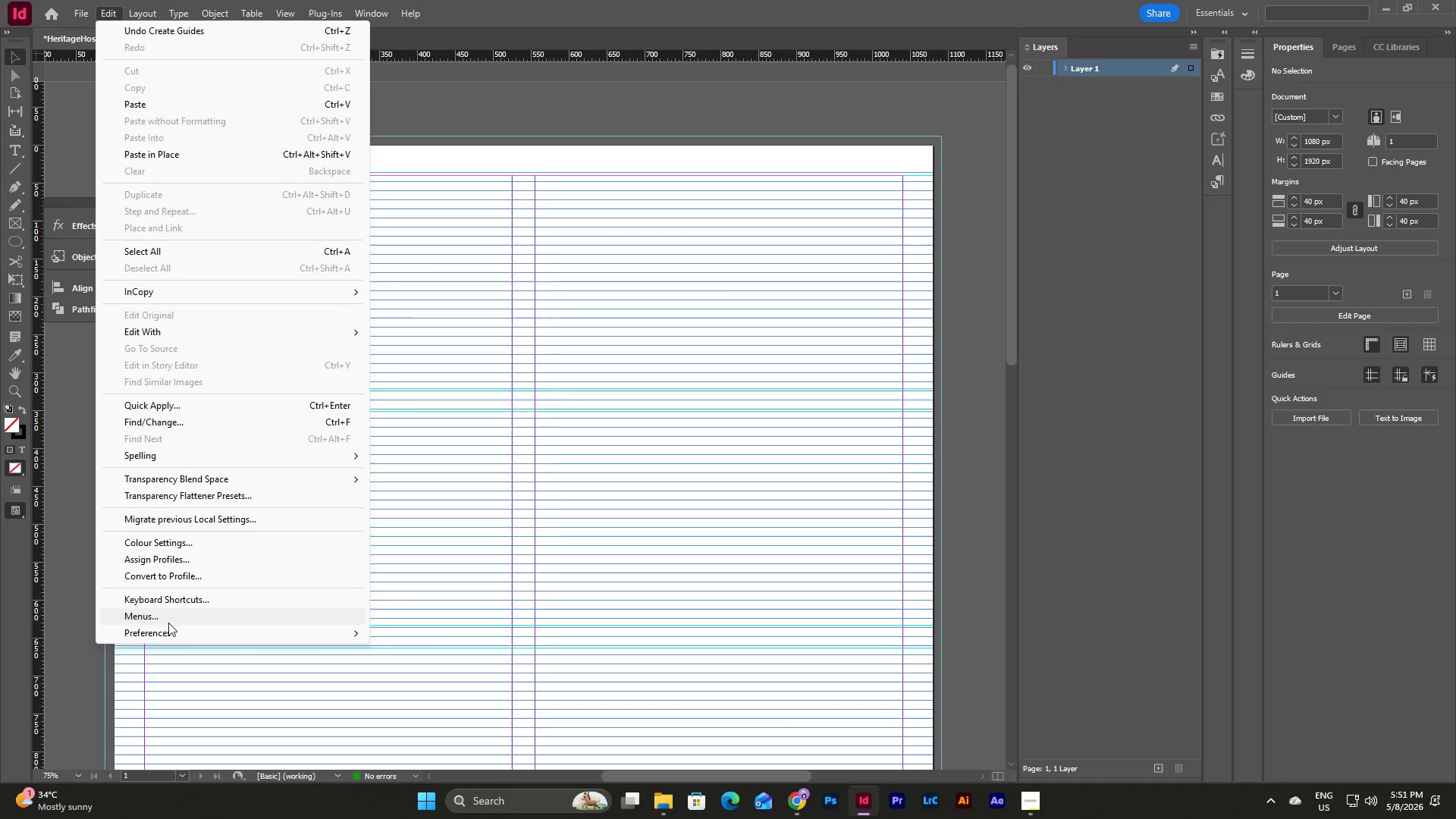 
left_click([176, 635])
 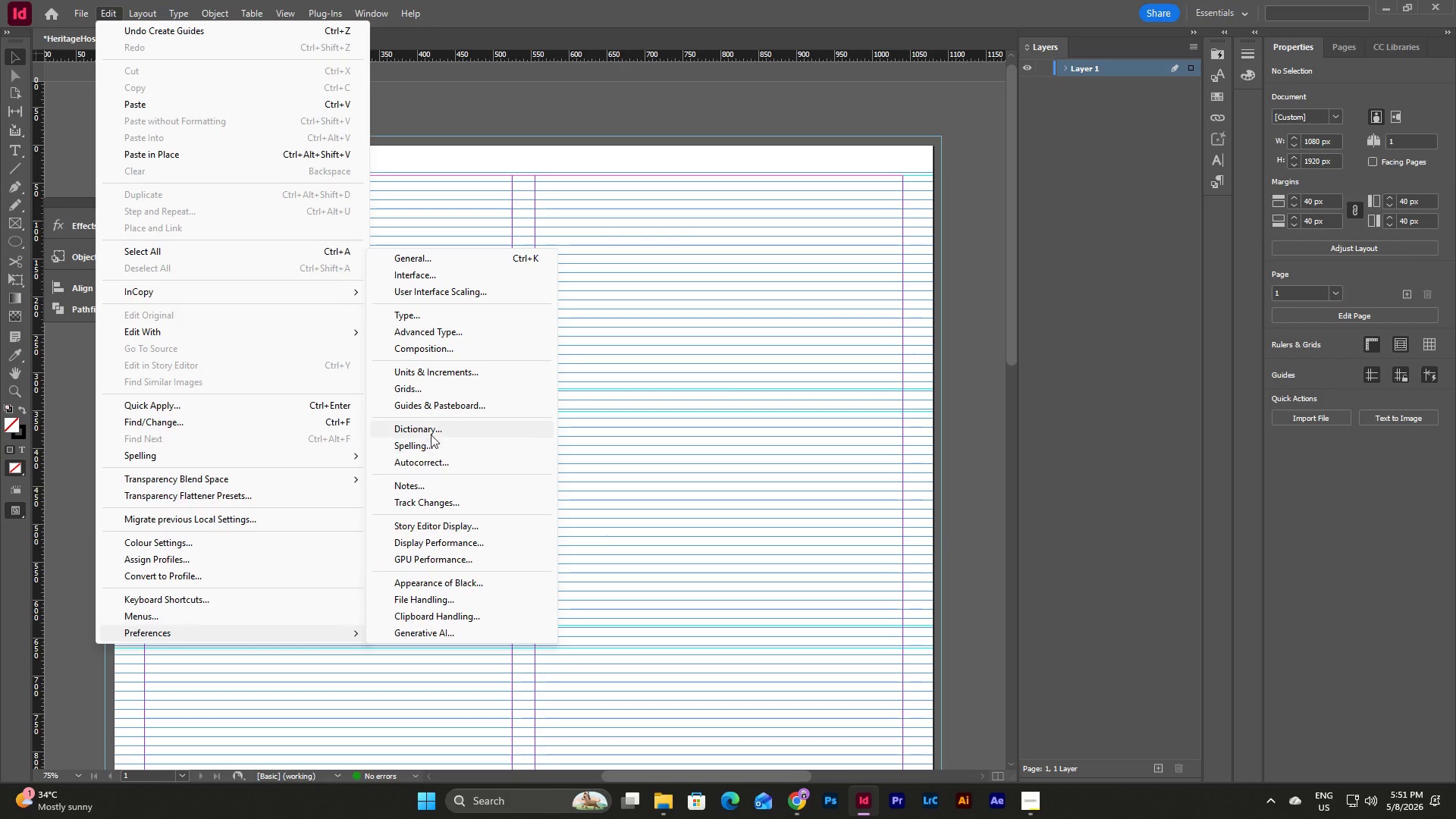 
left_click([433, 385])
 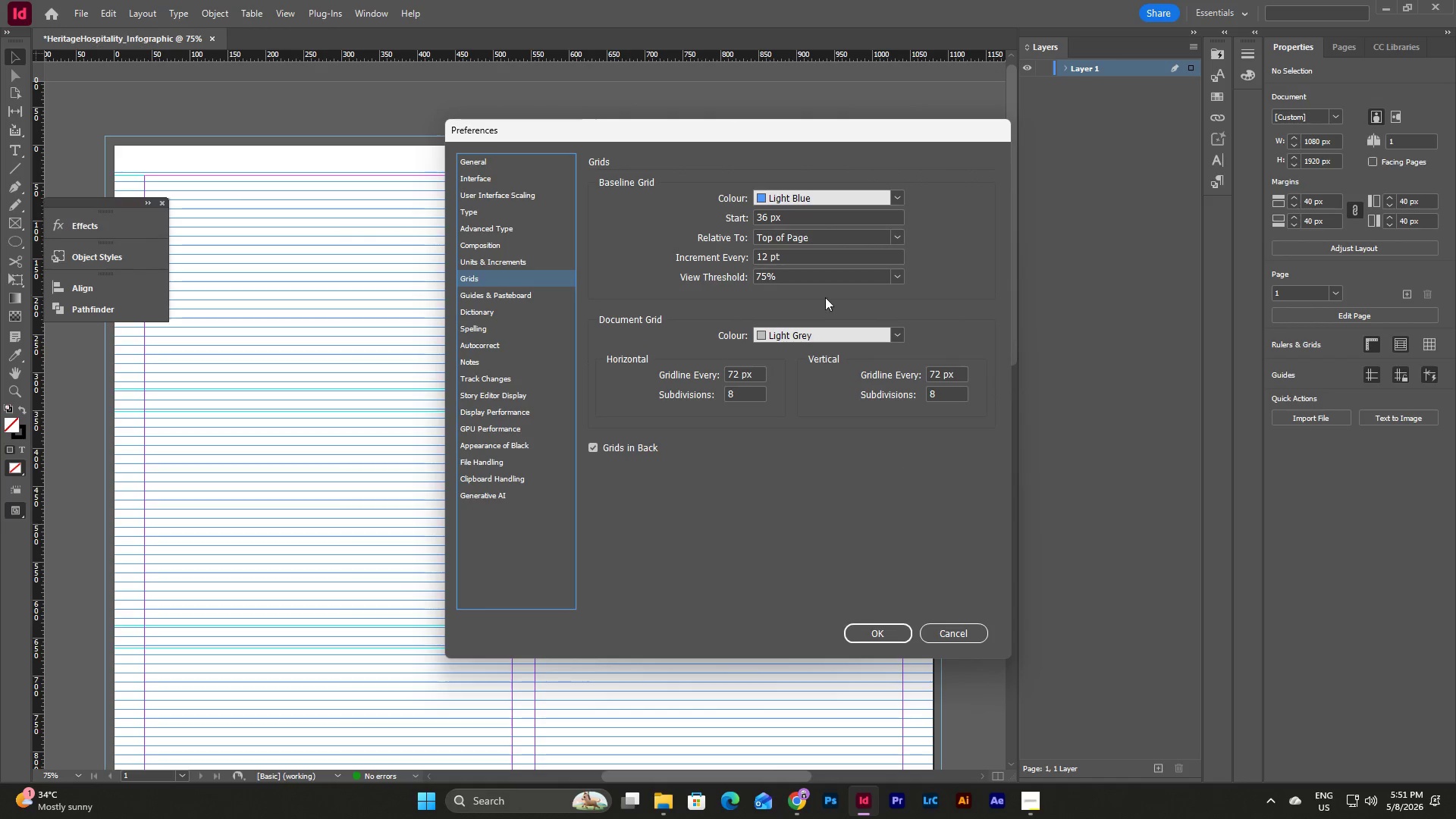 
left_click([842, 259])
 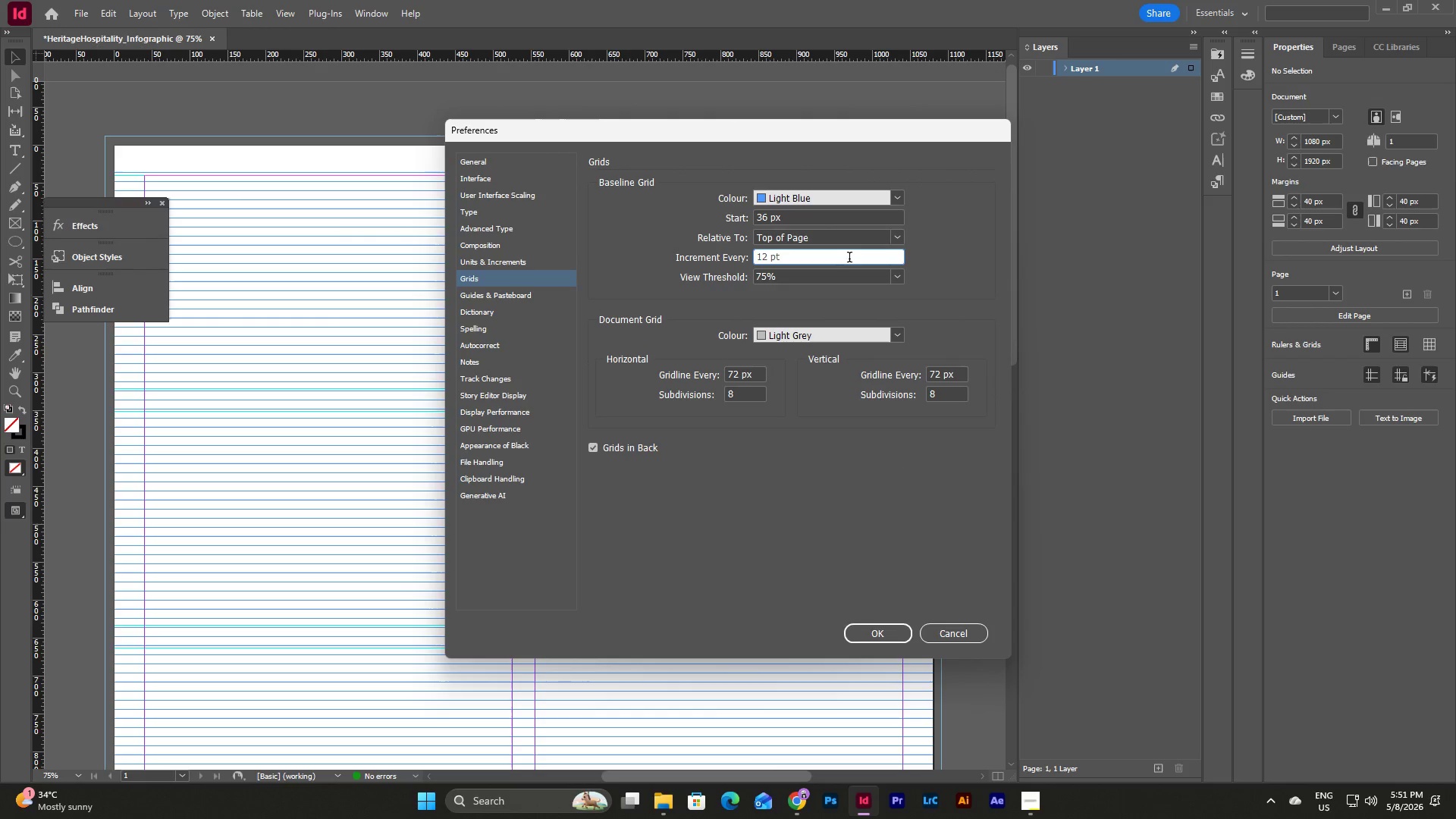 
left_click_drag(start_coordinate=[849, 259], to_coordinate=[716, 256])
 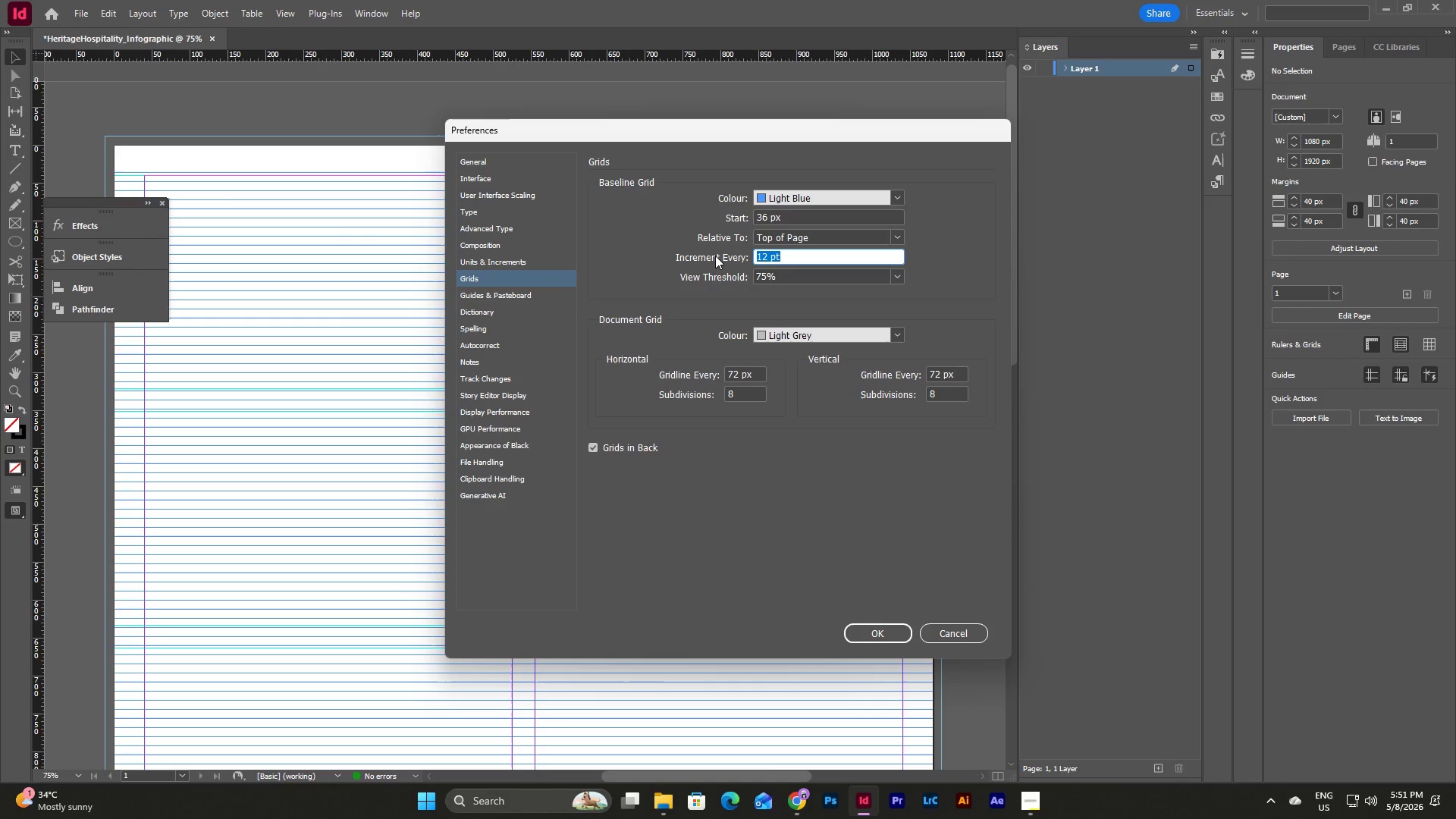 
key(Numpad5)
 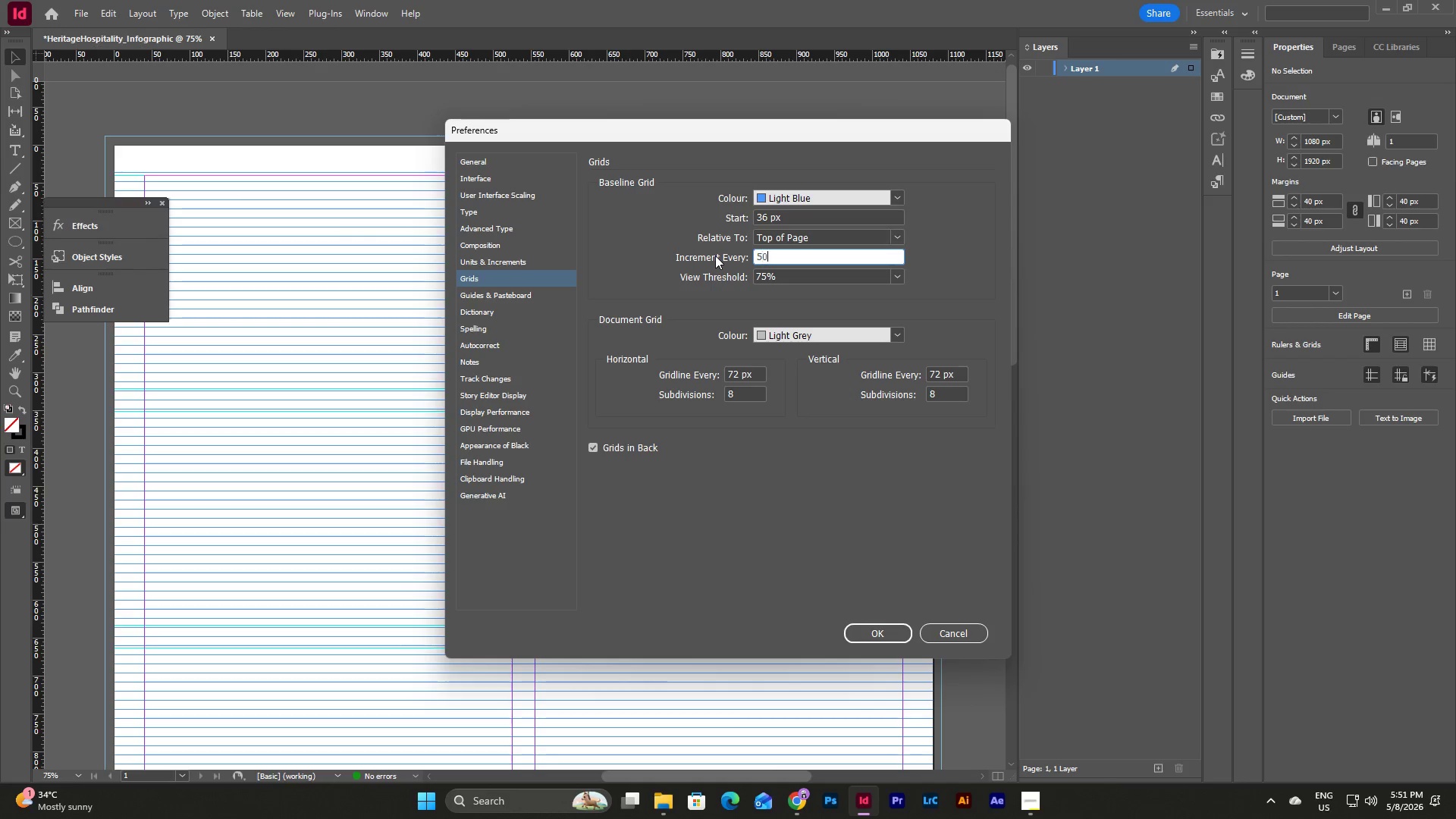 
key(Numpad0)
 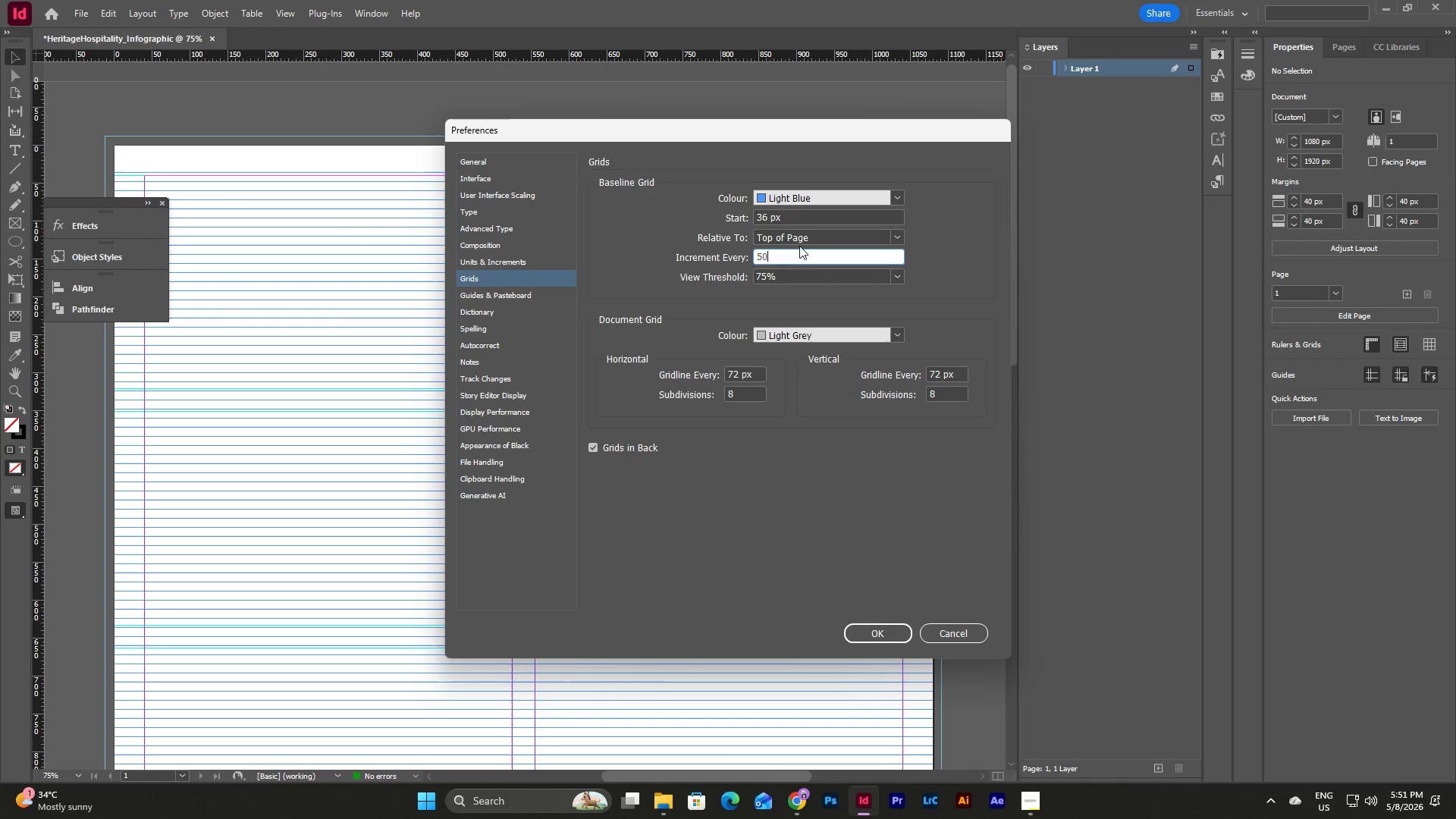 
left_click([836, 233])
 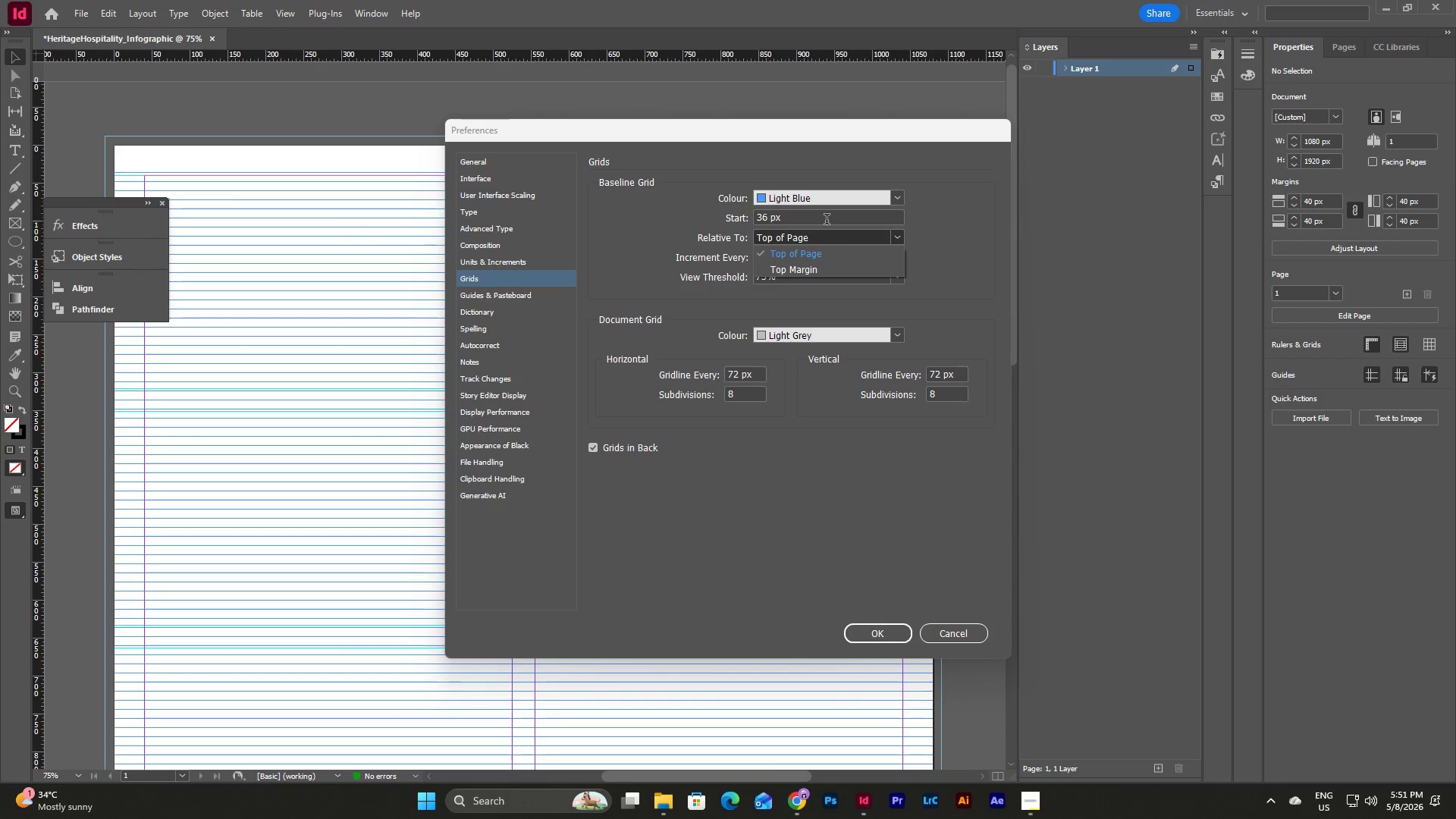 
left_click([826, 218])
 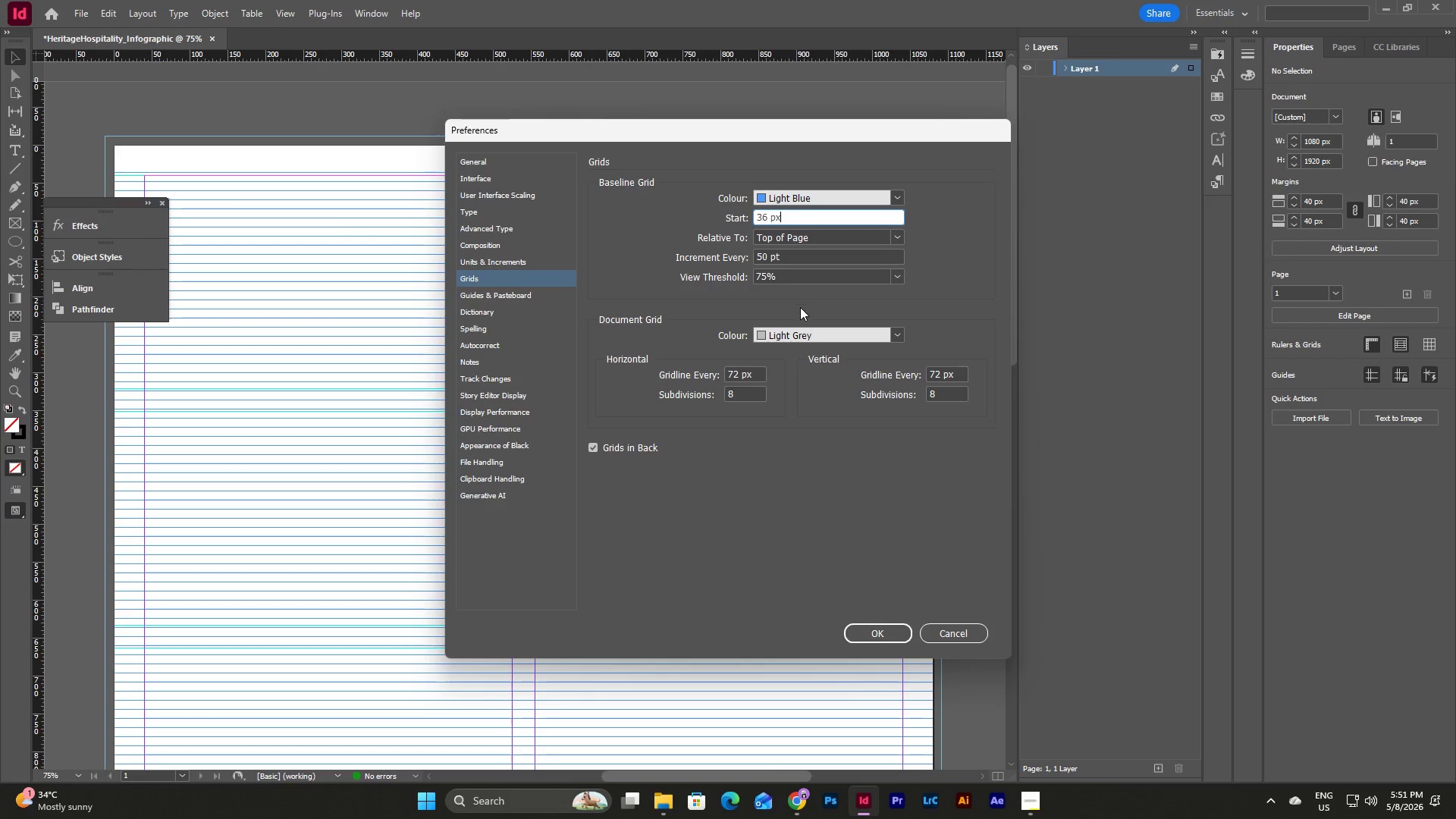 
left_click([878, 628])
 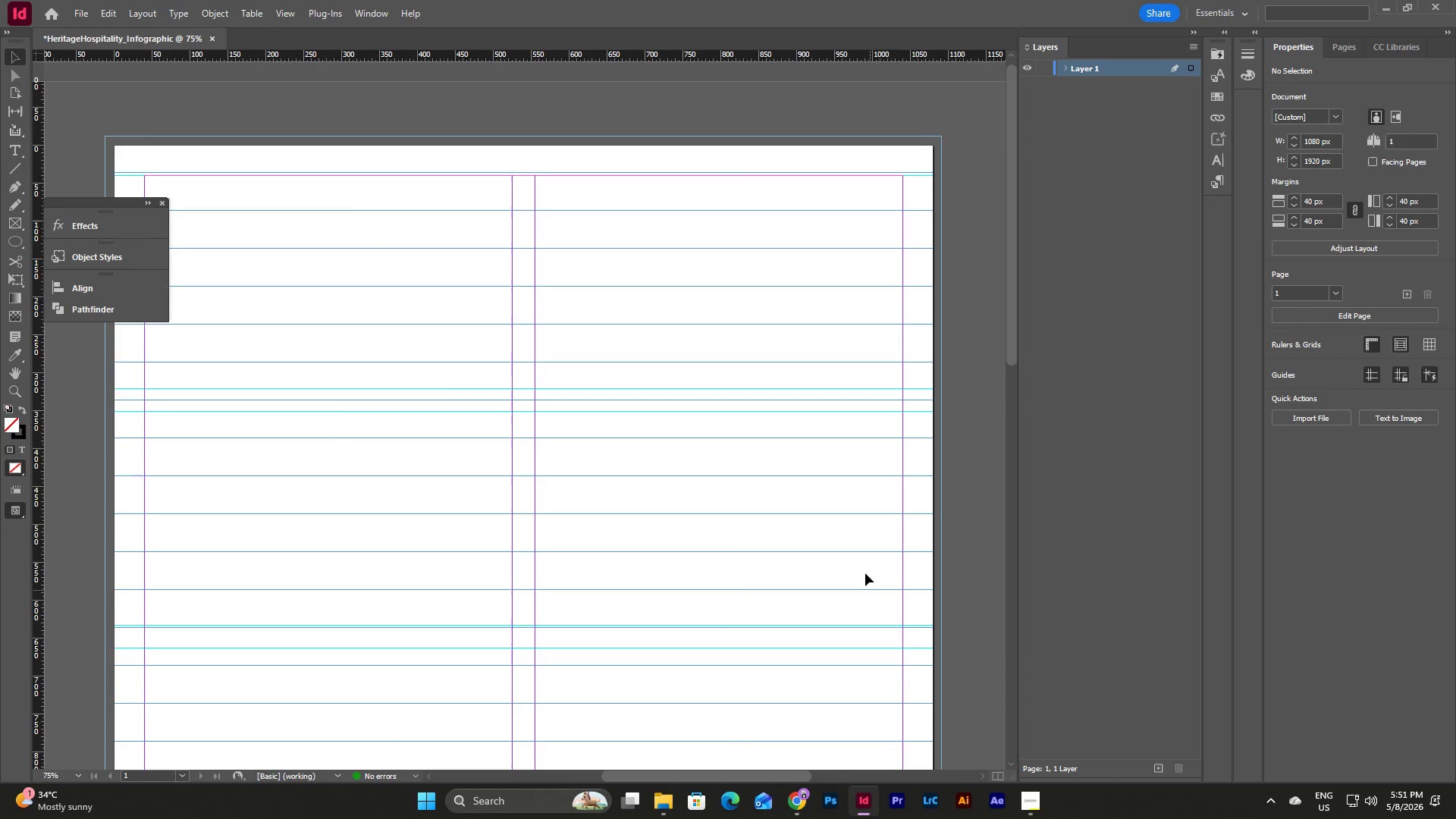 
scroll: coordinate [863, 563], scroll_direction: down, amount: 3.0
 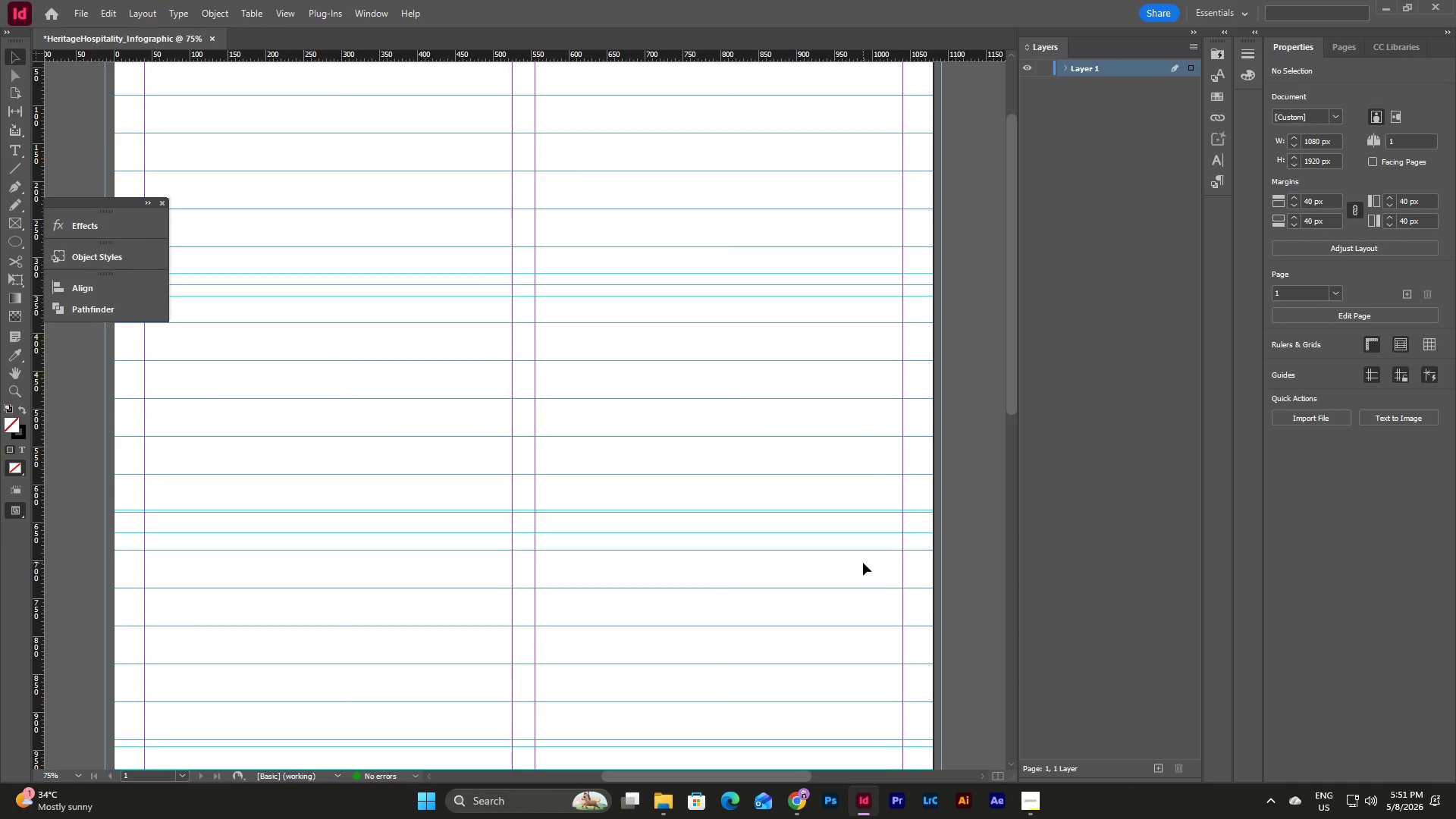 
scroll: coordinate [863, 563], scroll_direction: up, amount: 4.0
 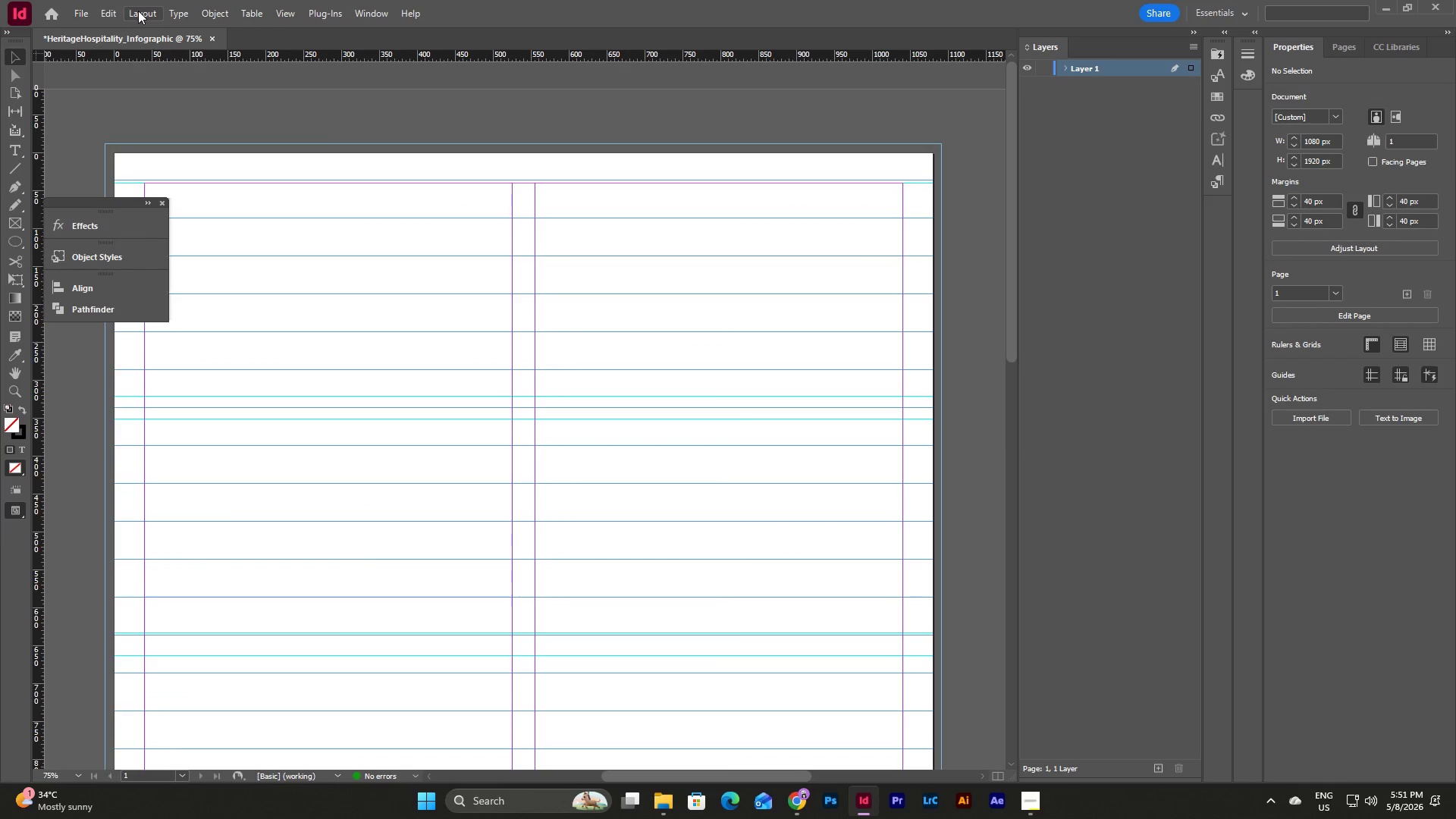 
left_click([108, 14])
 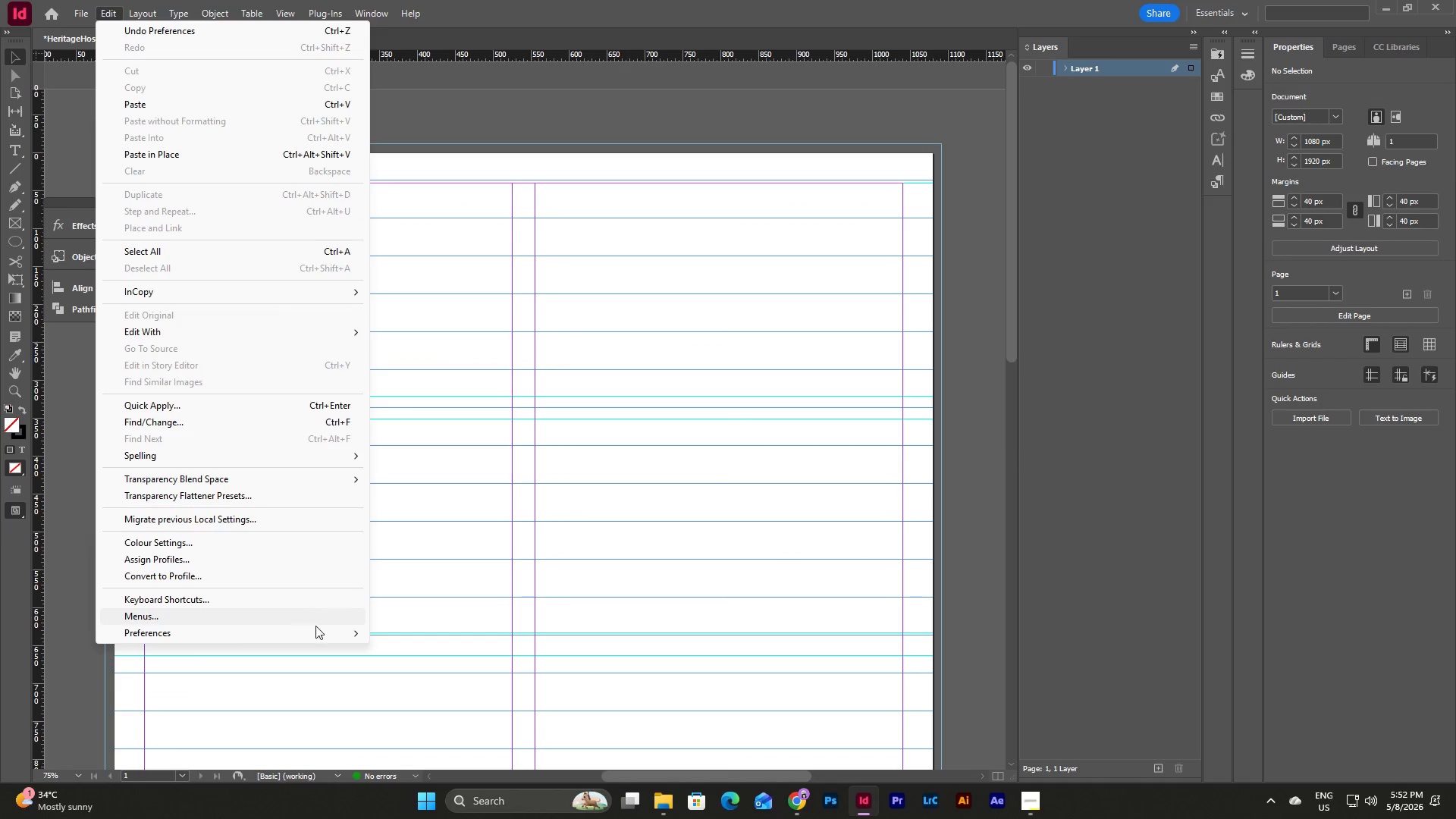 
left_click([343, 629])
 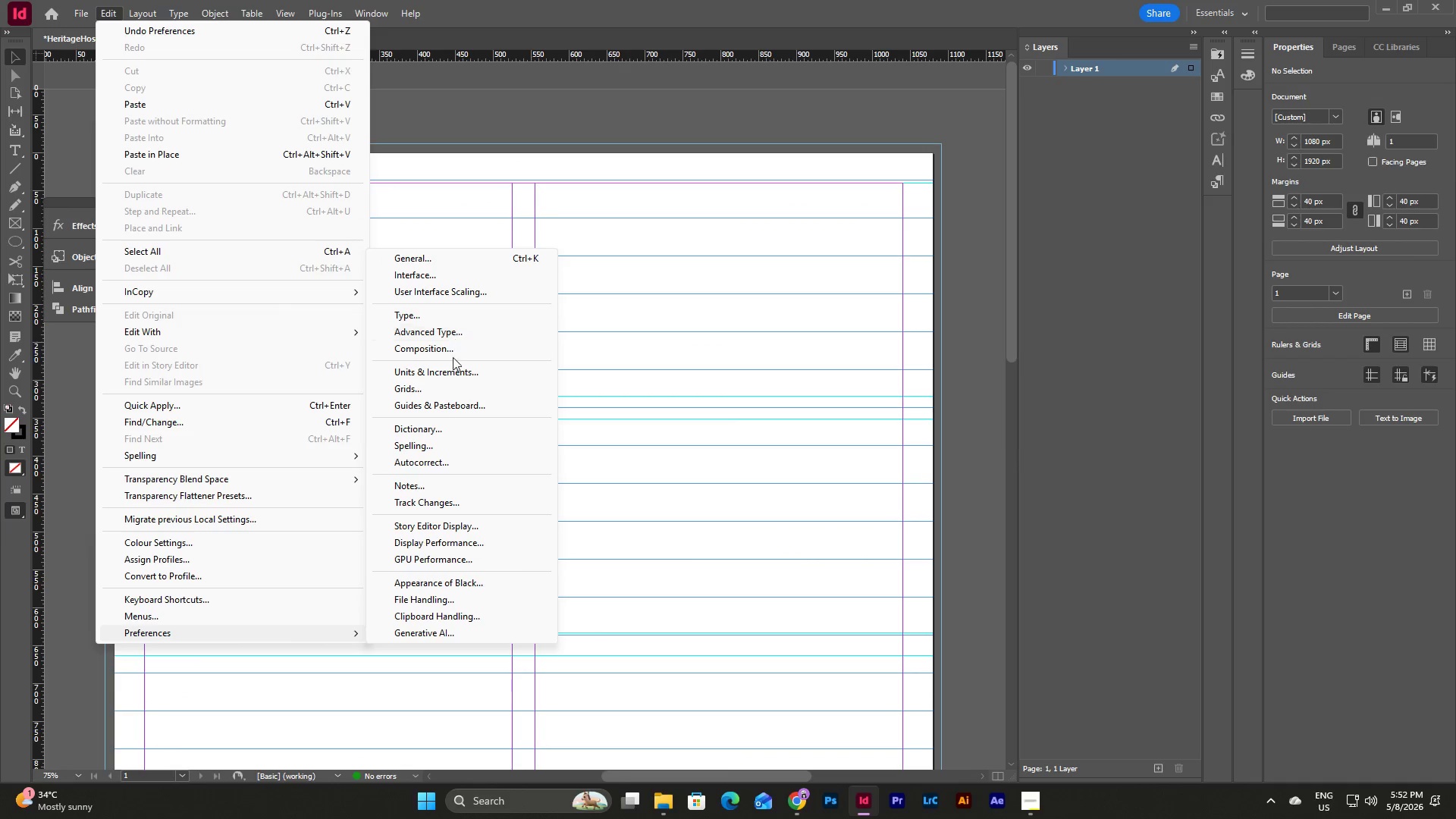 
left_click([450, 386])
 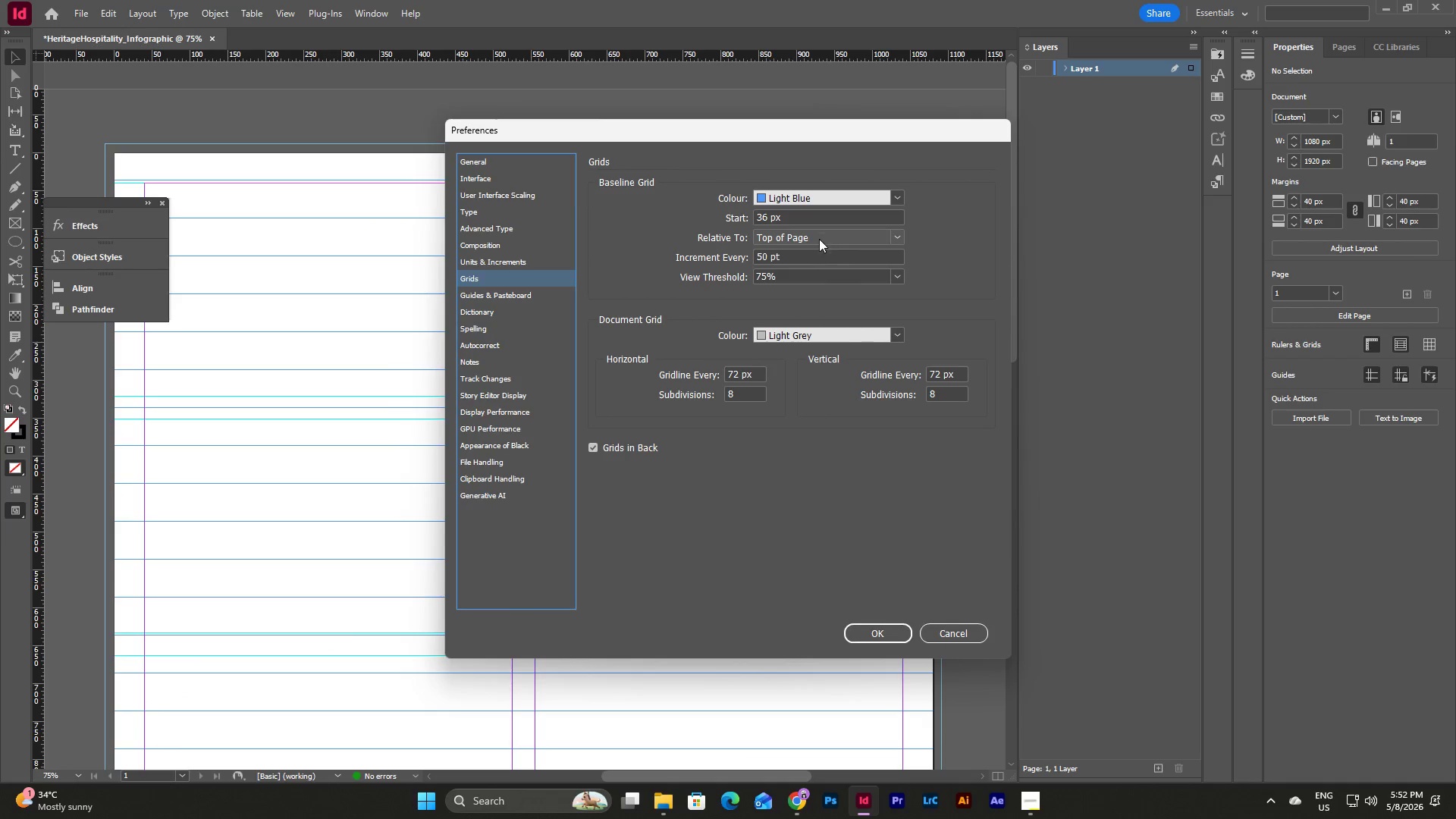 
left_click([805, 253])
 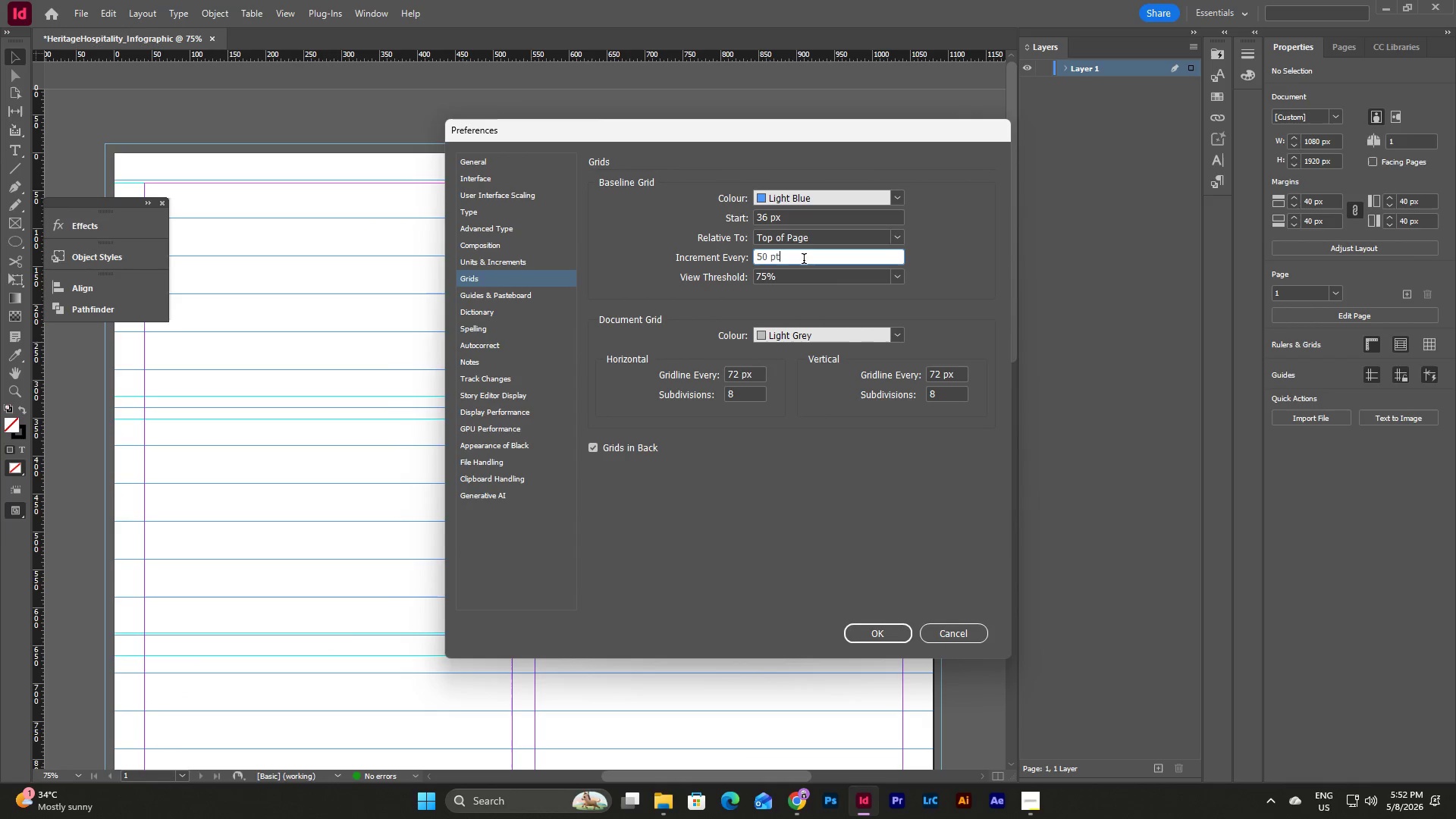 
left_click_drag(start_coordinate=[799, 258], to_coordinate=[736, 256])
 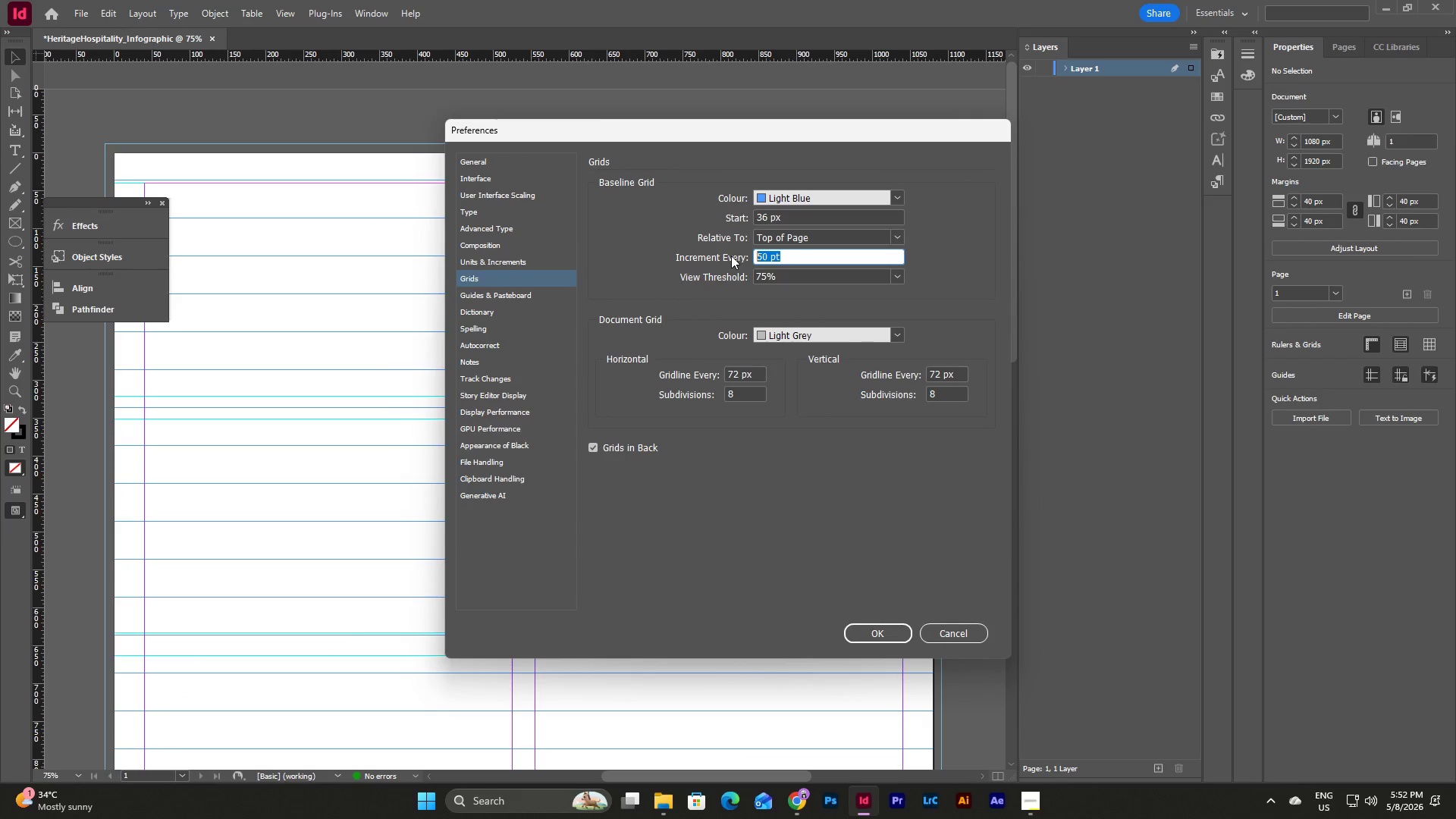 
key(Numpad2)
 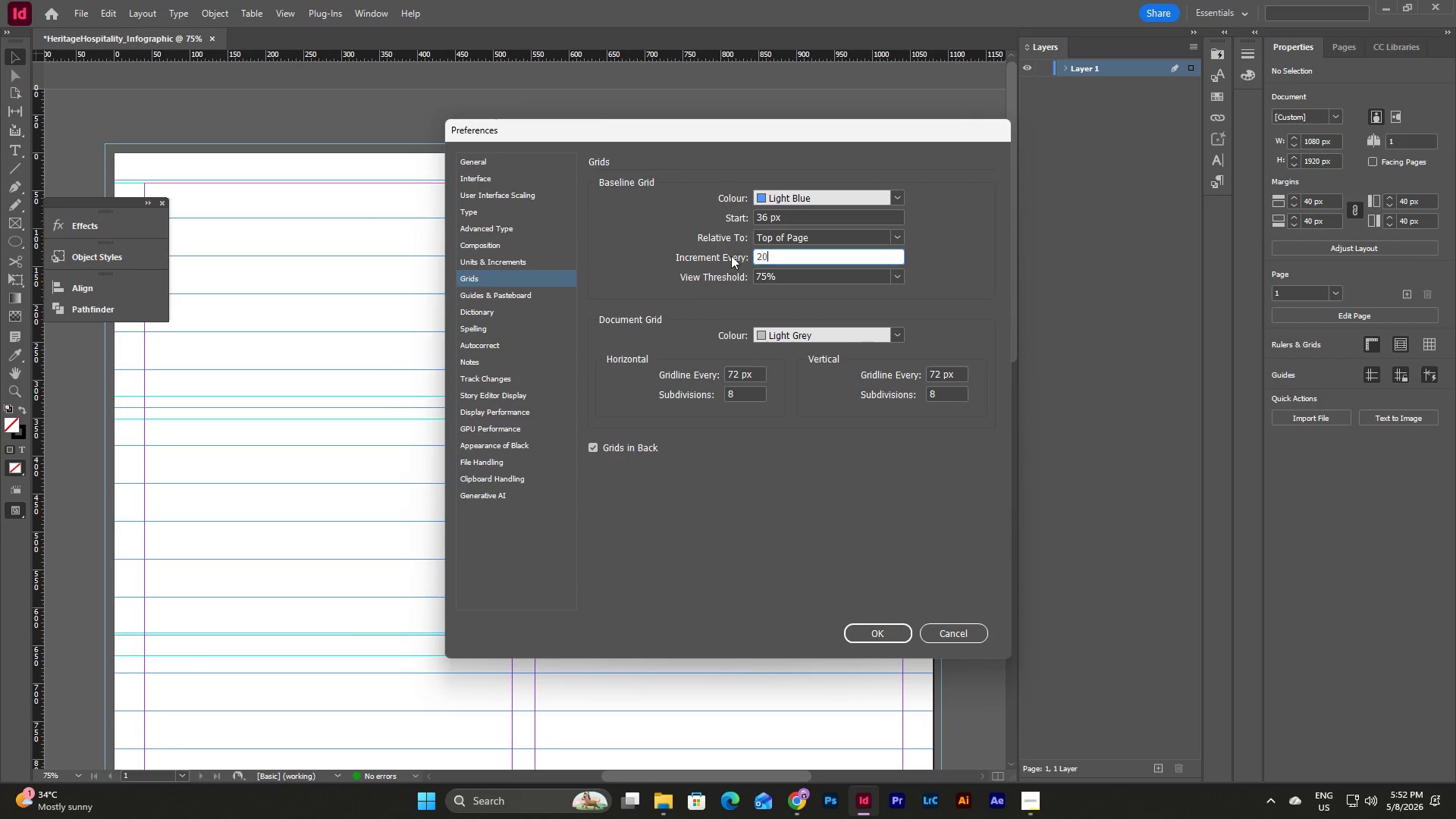 
key(Numpad0)
 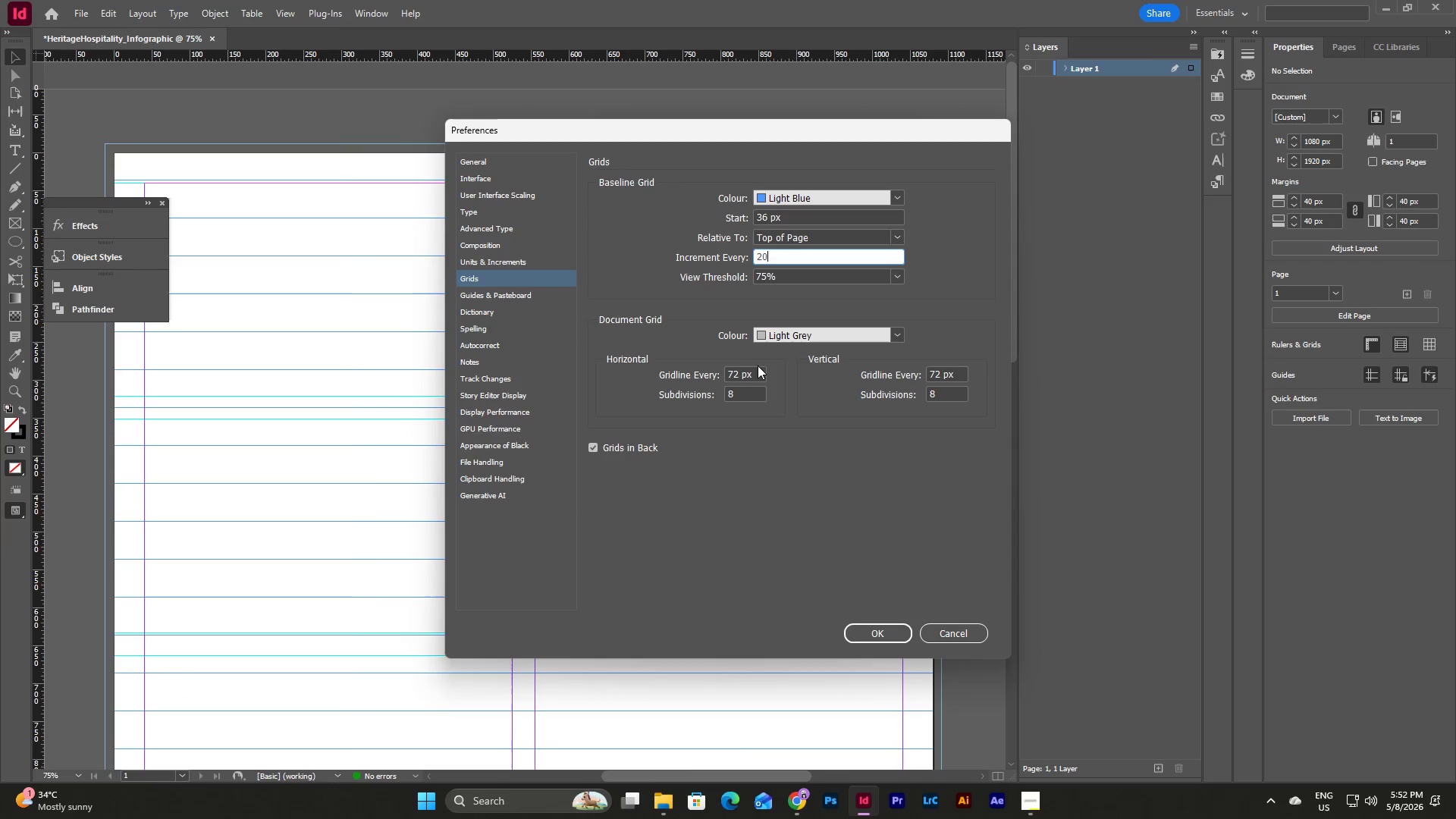 
left_click([758, 371])
 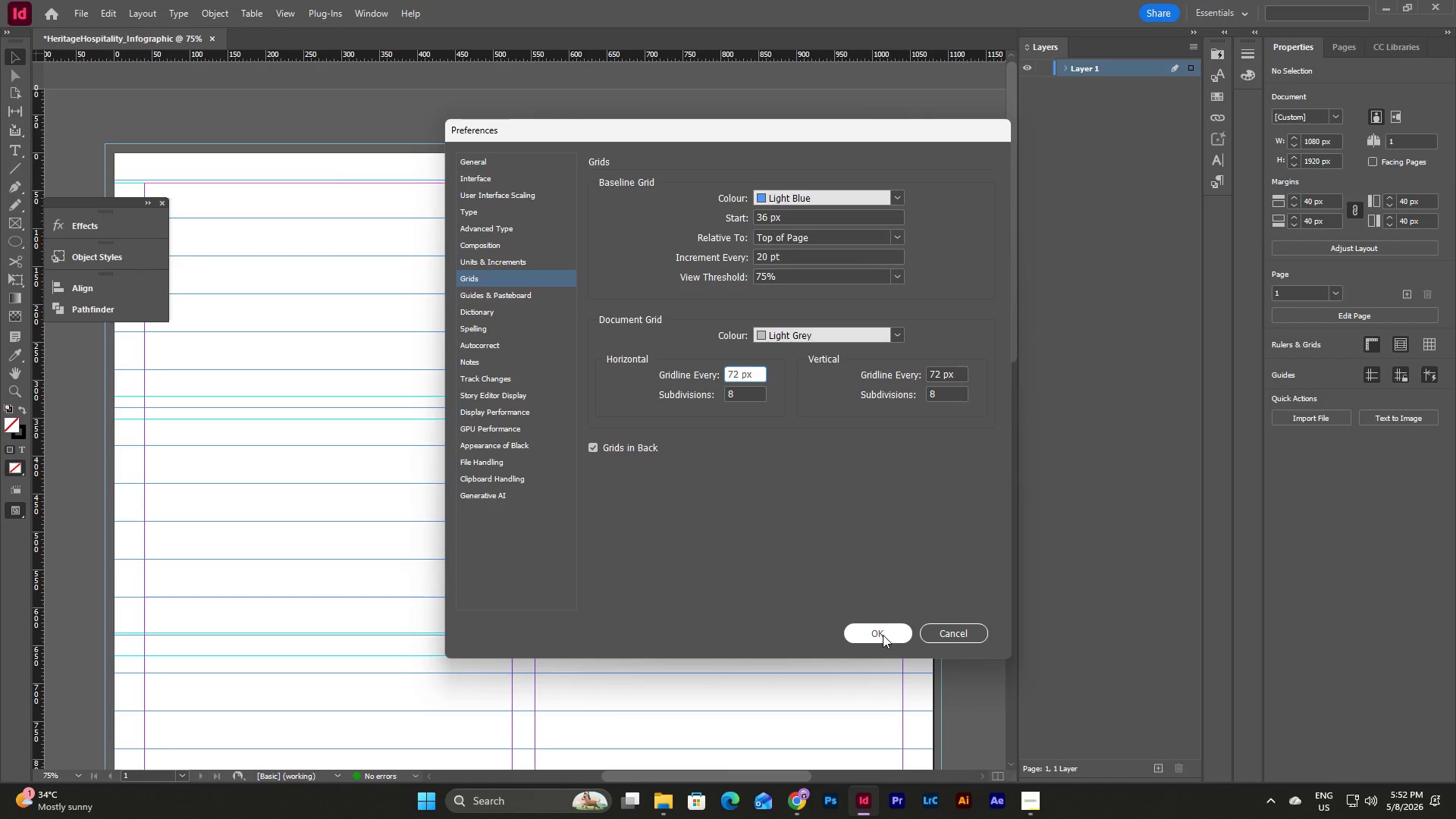 
left_click([883, 635])
 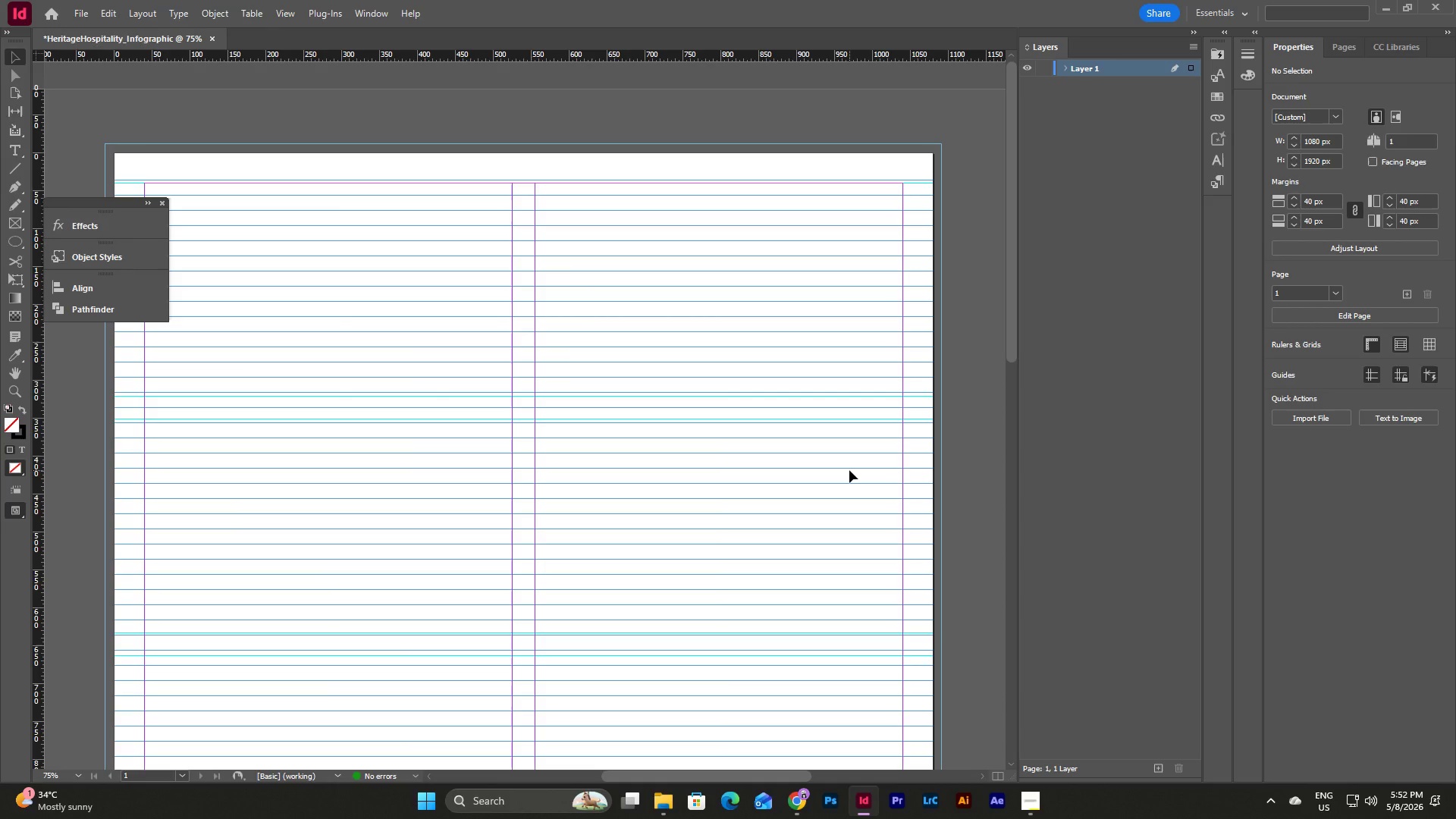 
scroll: coordinate [849, 470], scroll_direction: down, amount: 4.0
 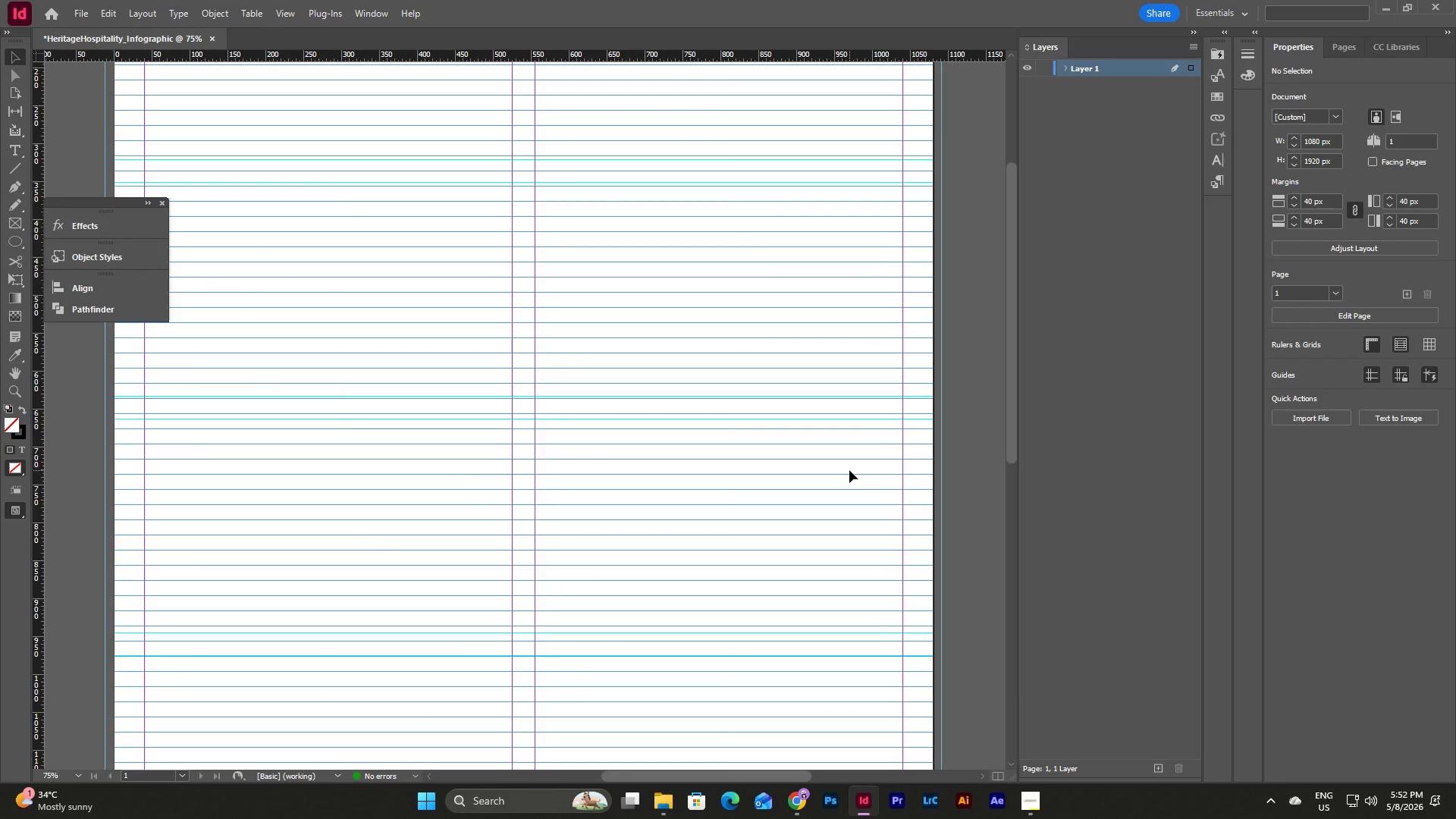 
scroll: coordinate [849, 470], scroll_direction: up, amount: 5.0
 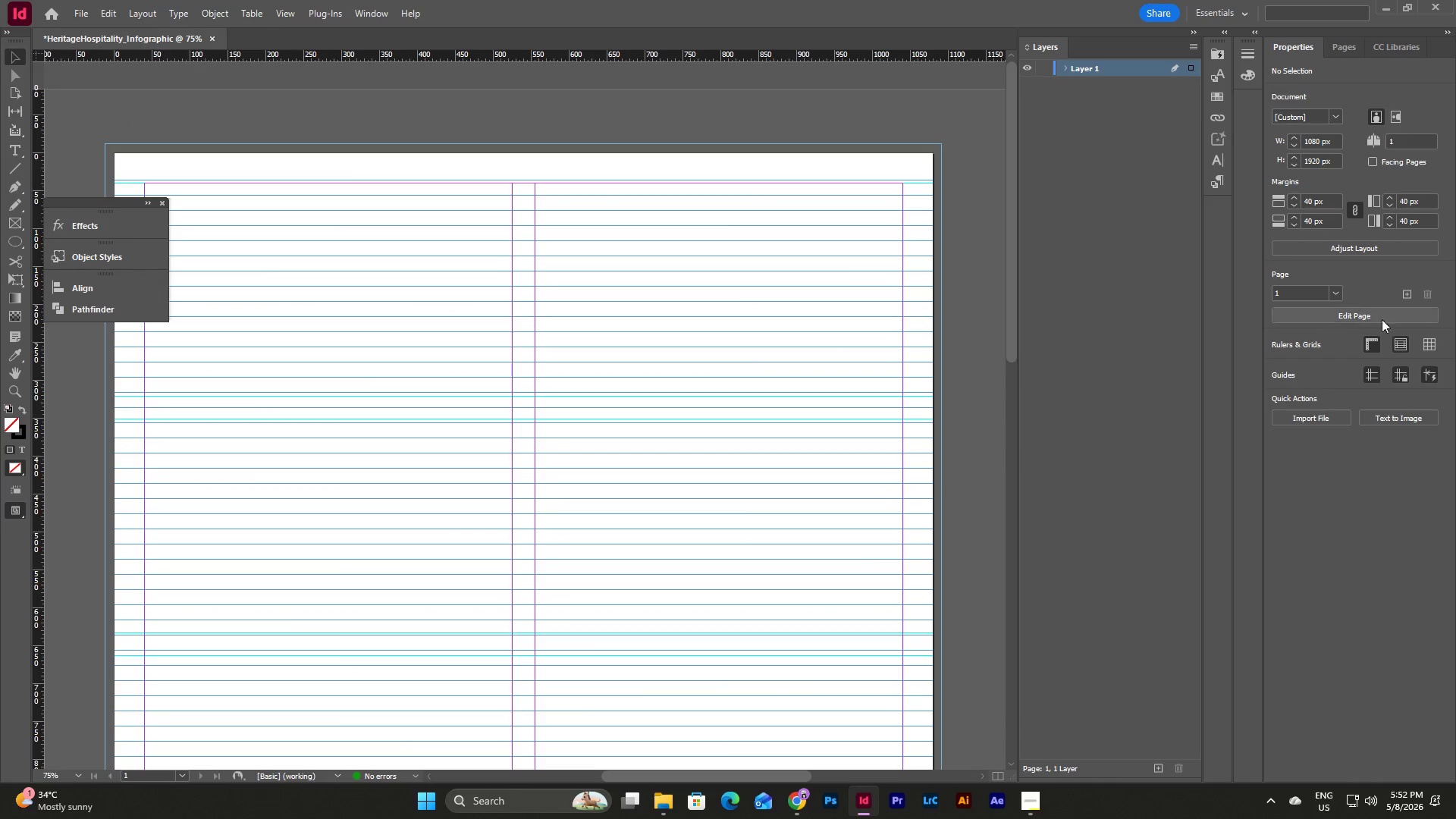 
left_click([1403, 343])
 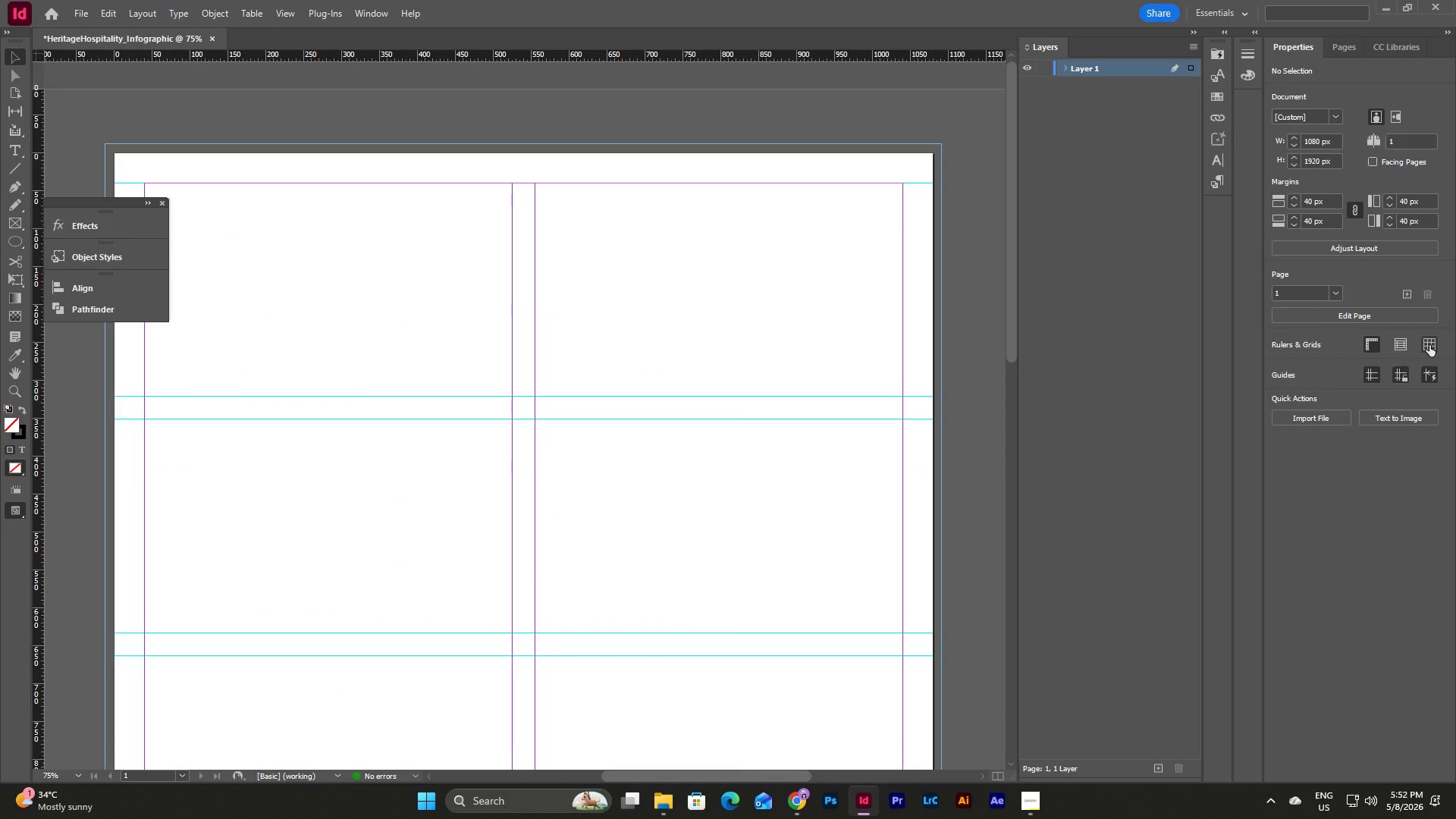 
left_click([1429, 345])
 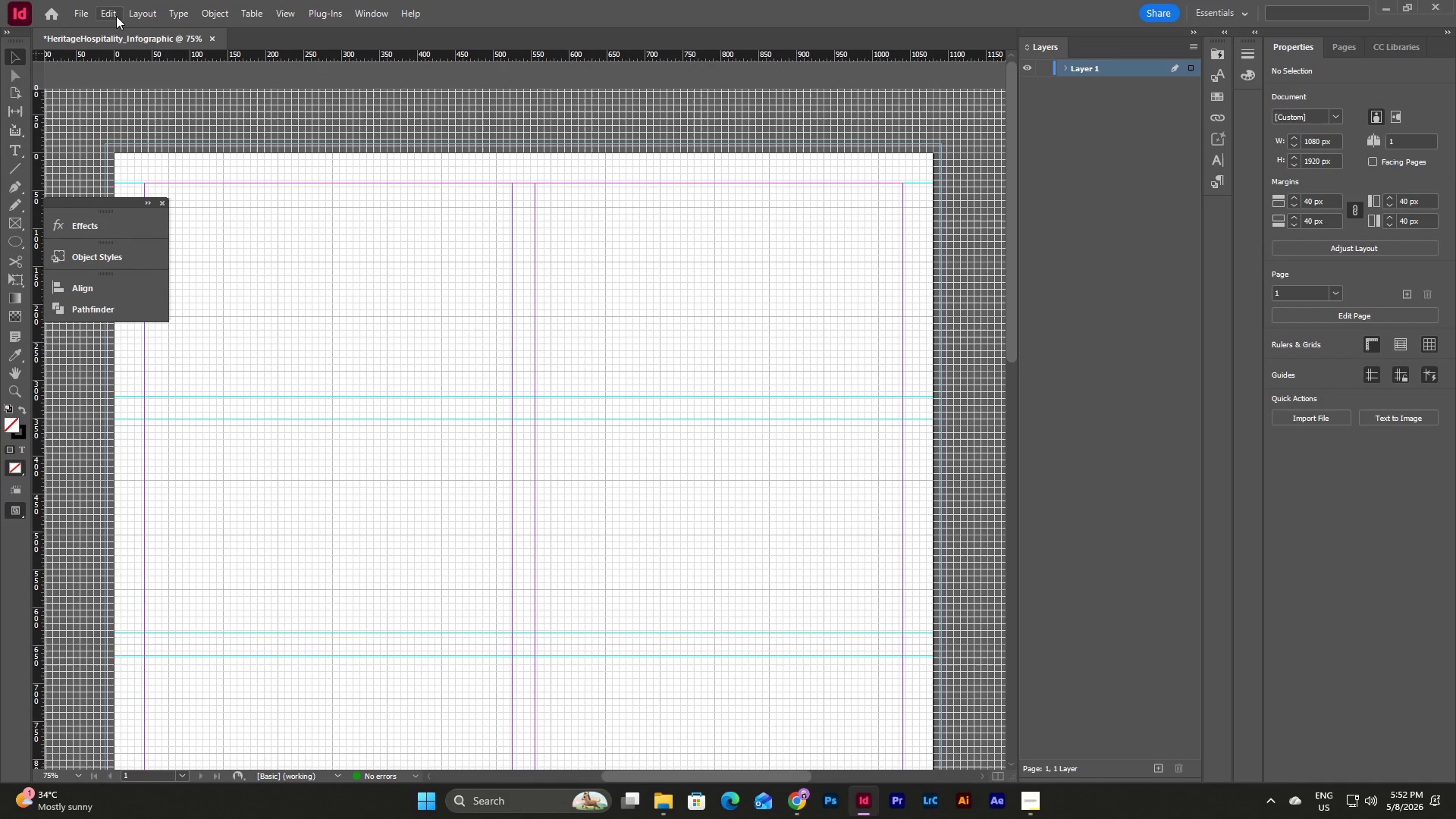 
left_click([111, 13])
 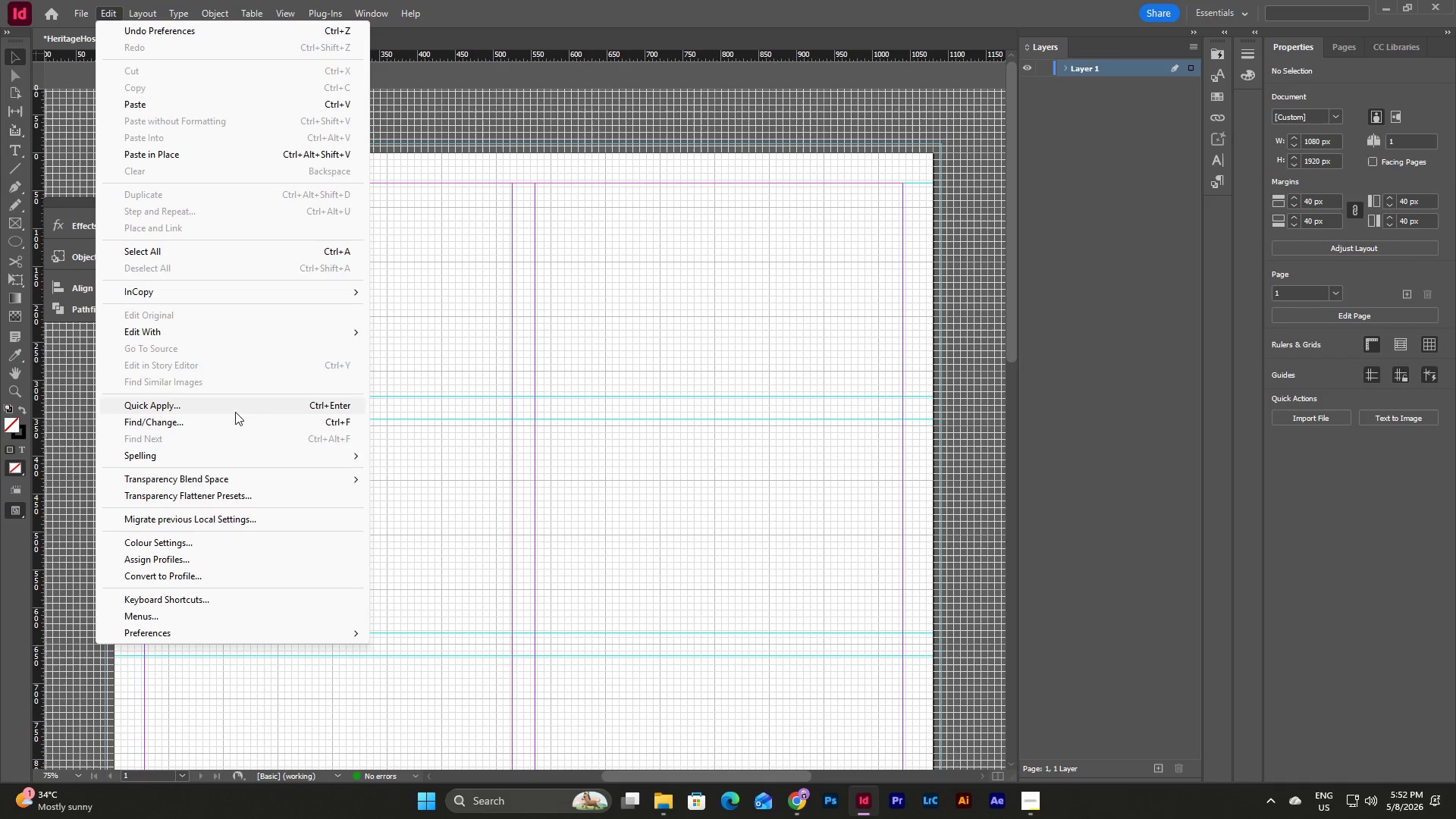 
left_click([347, 626])
 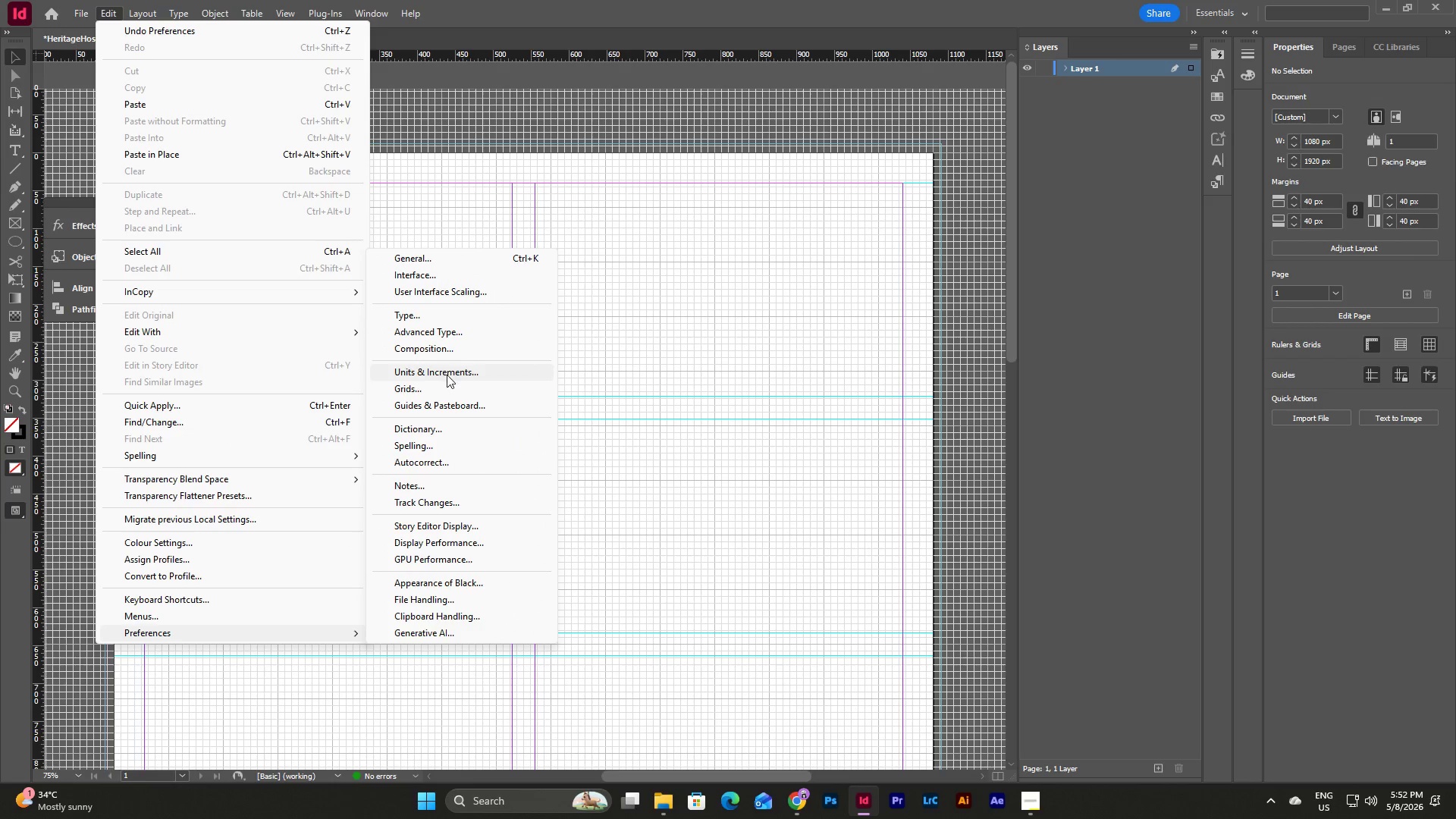 
left_click([452, 391])
 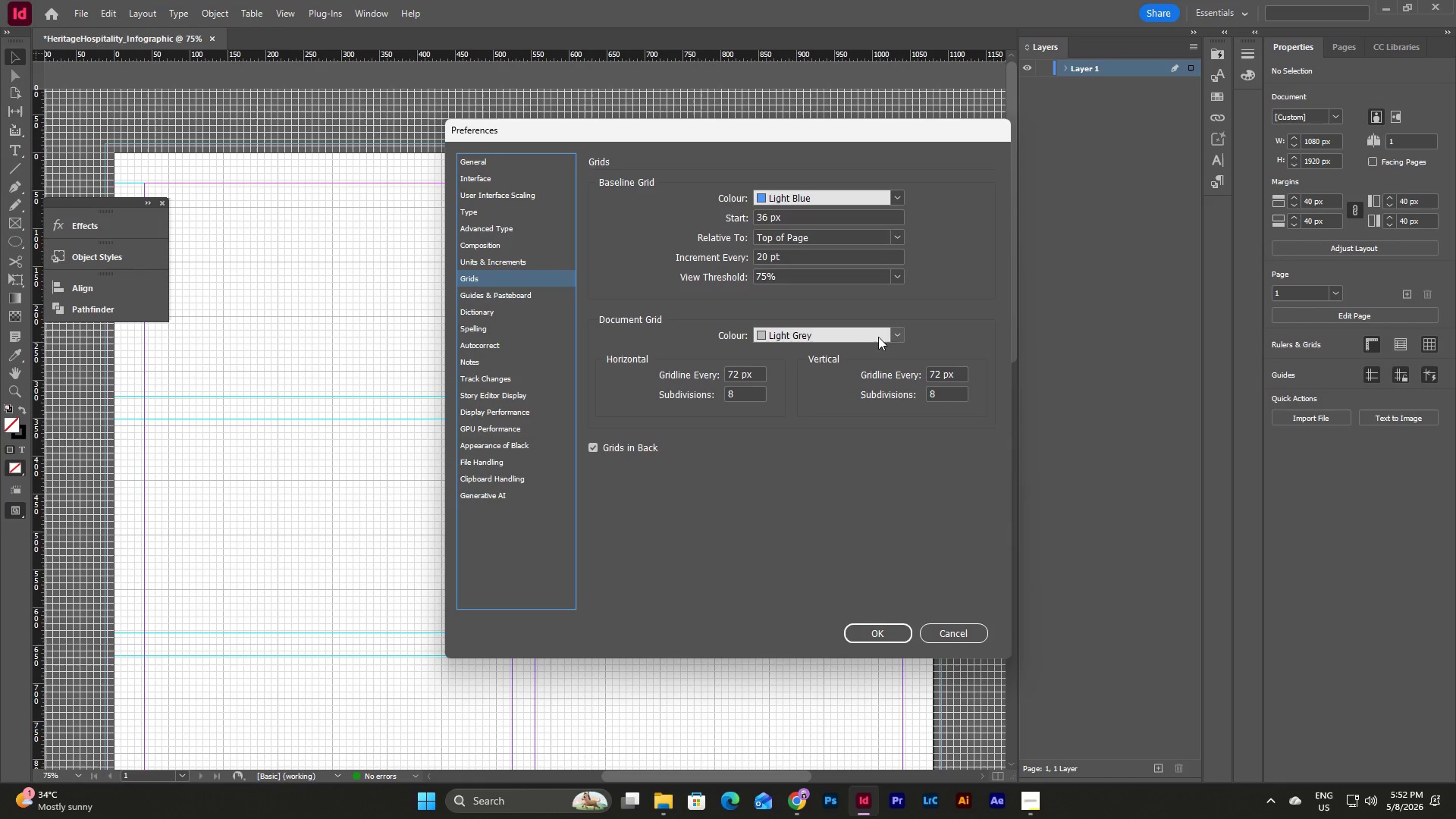 
wait(5.16)
 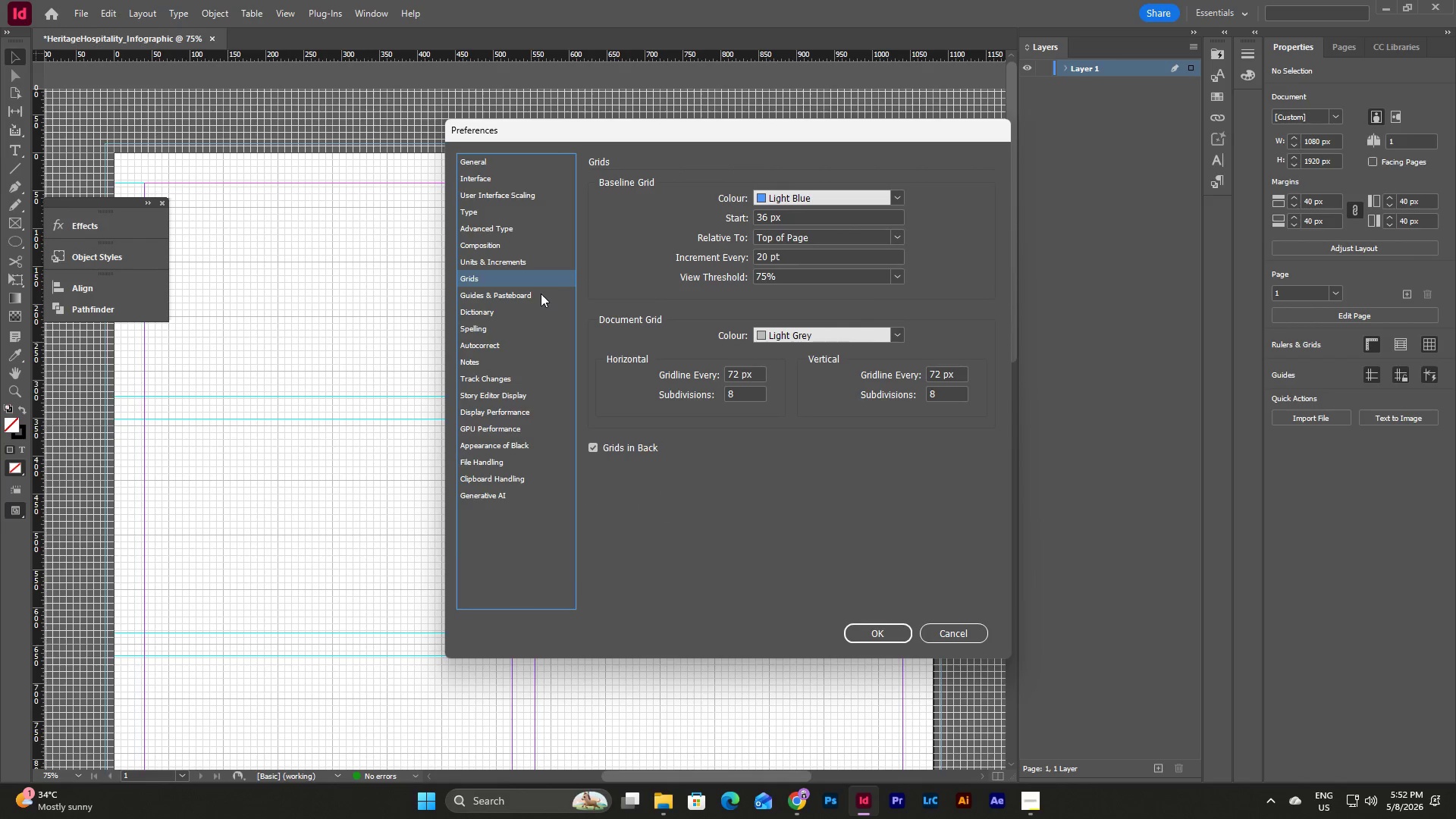 
double_click([896, 334])
 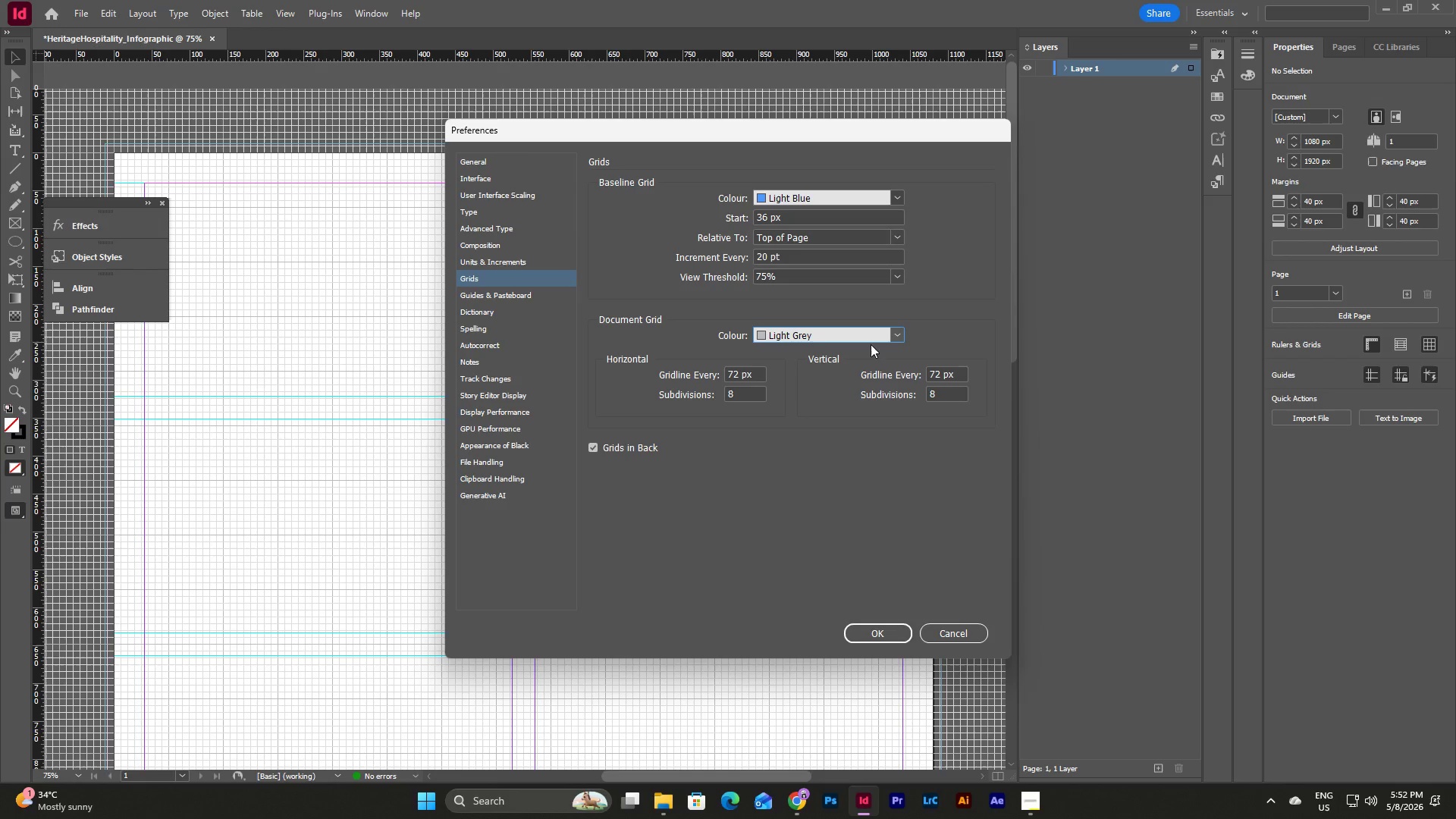 
left_click([756, 374])
 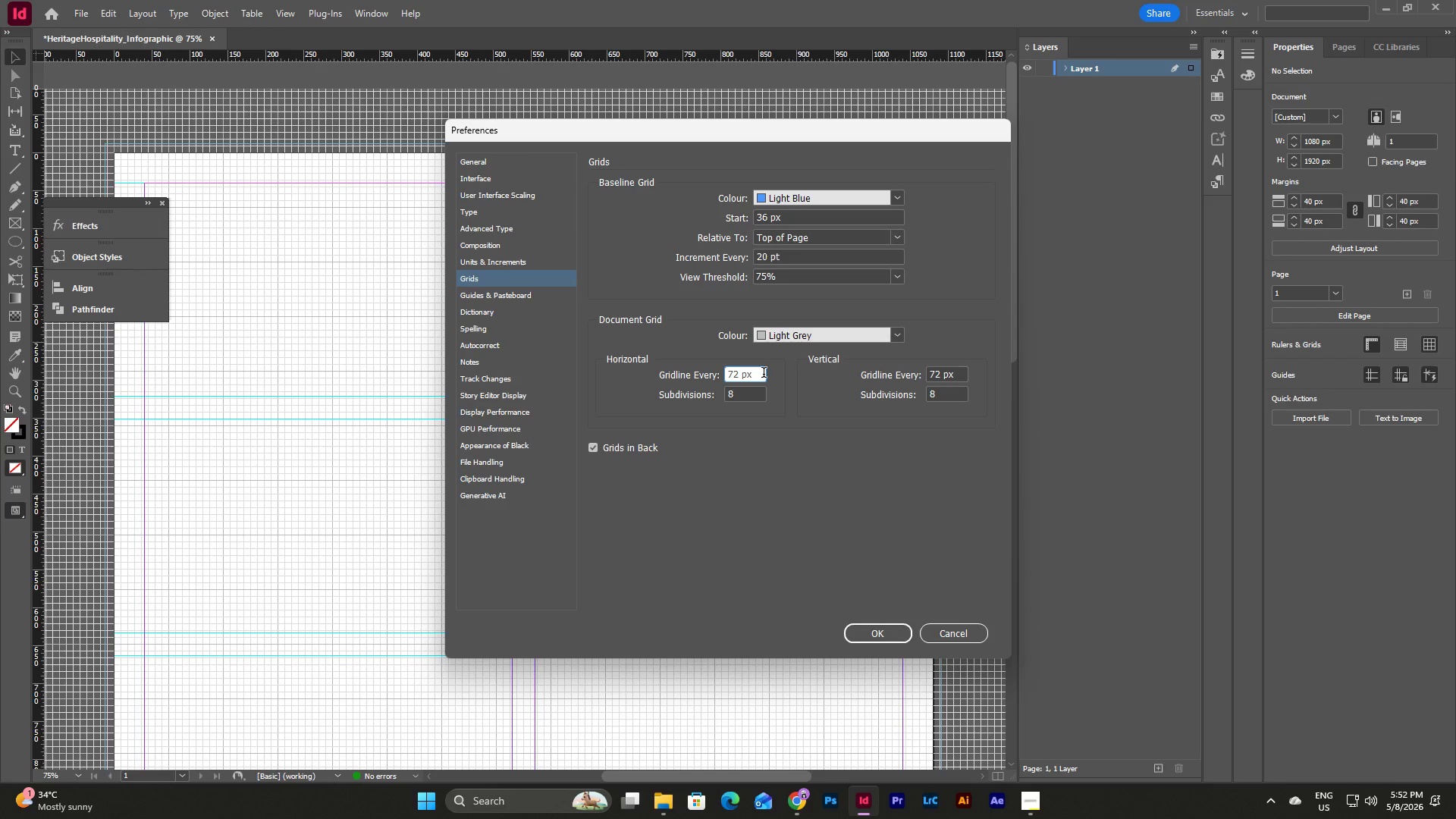 
left_click_drag(start_coordinate=[764, 374], to_coordinate=[661, 373])
 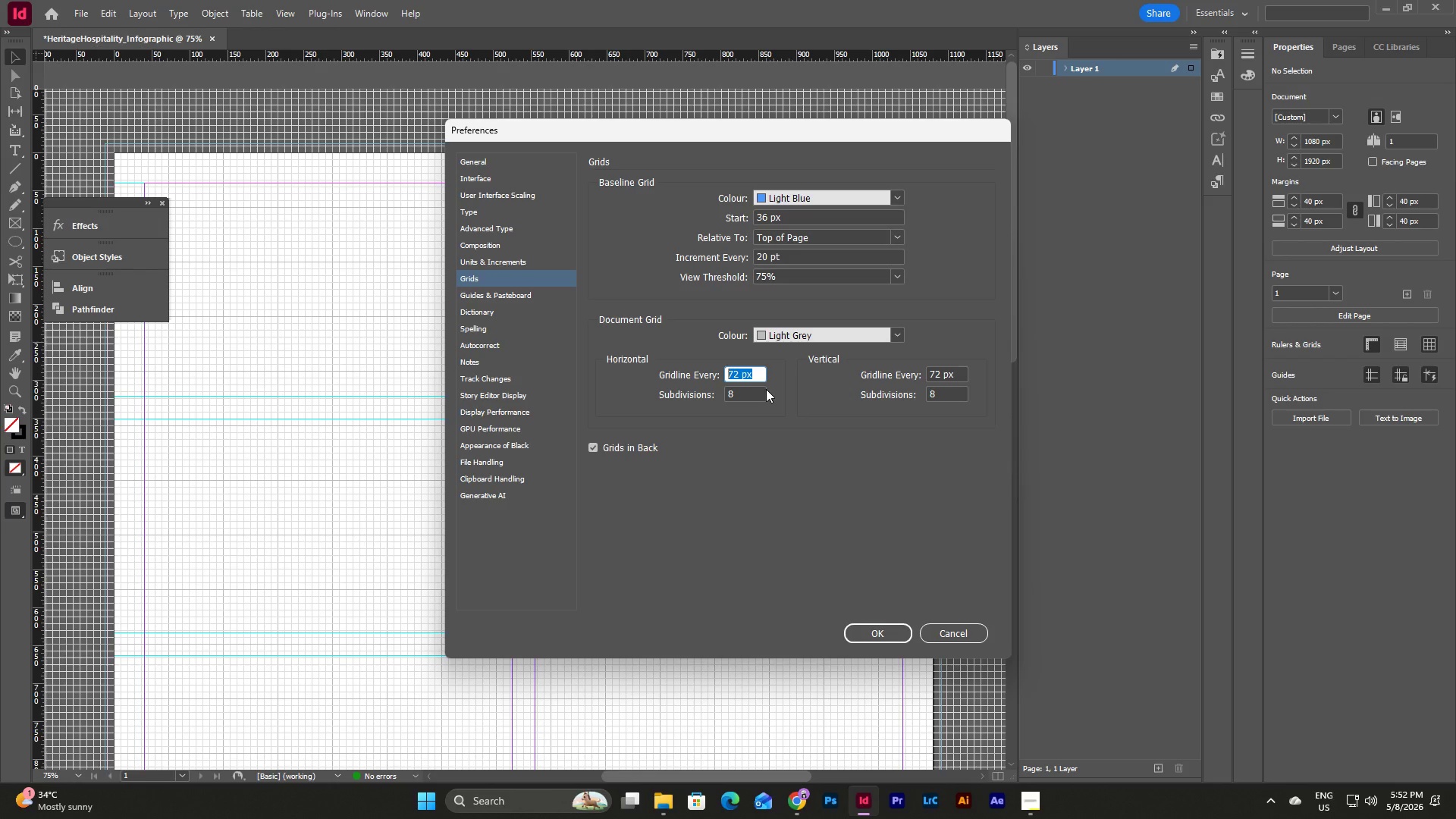 
wait(11.34)
 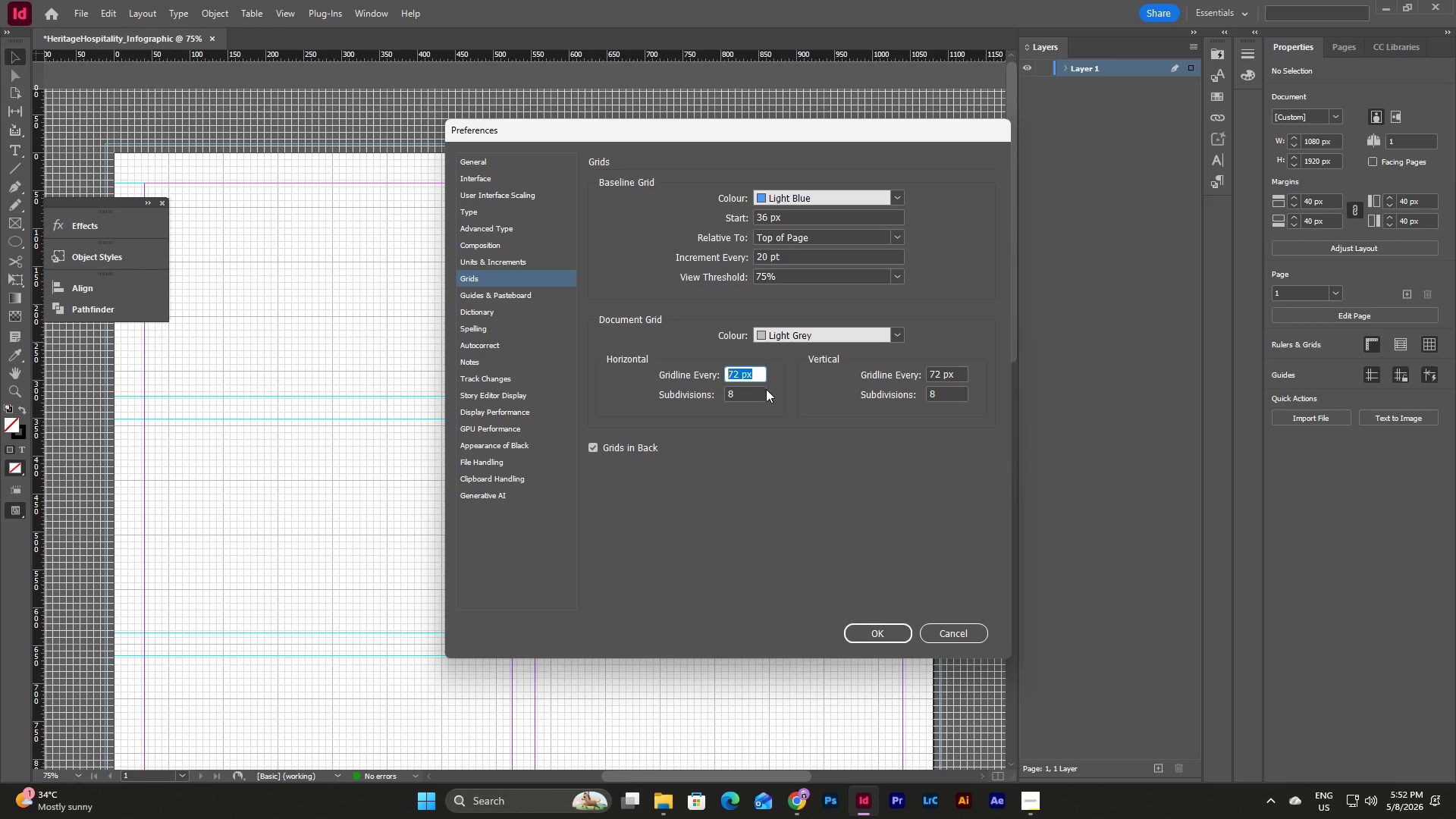 
left_click([957, 630])
 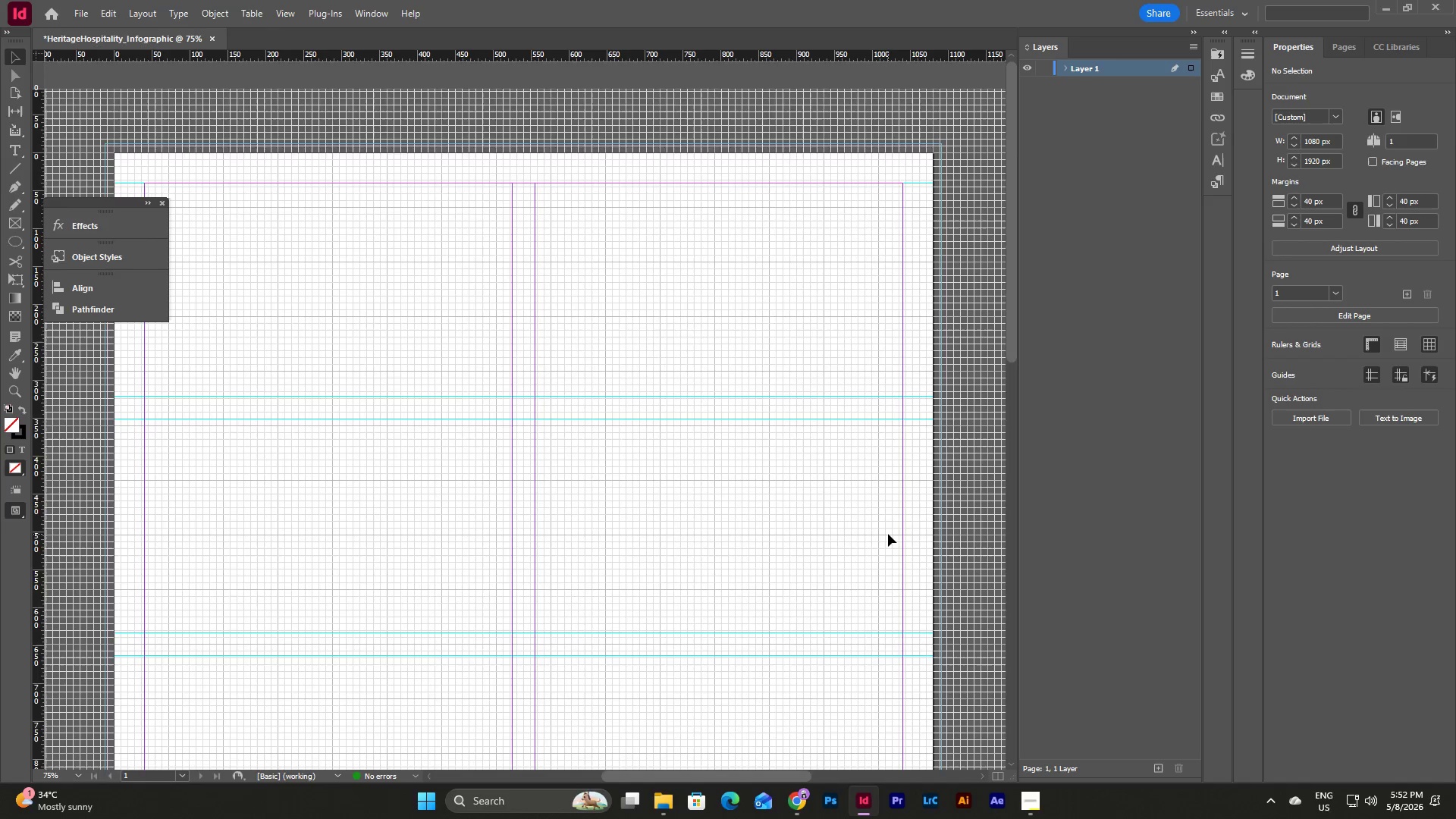 
scroll: coordinate [888, 534], scroll_direction: down, amount: 17.0
 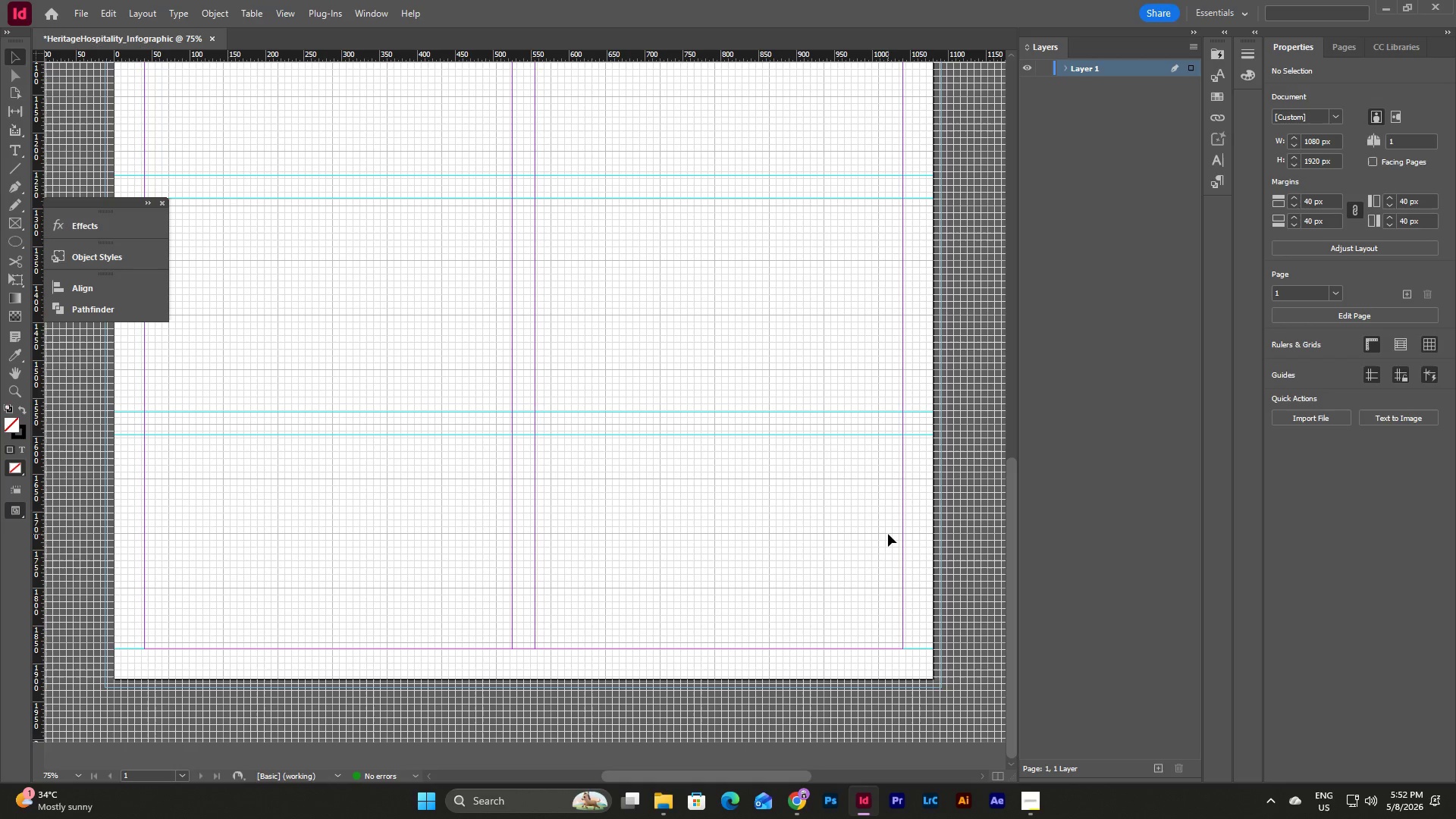 
scroll: coordinate [888, 534], scroll_direction: up, amount: 20.0
 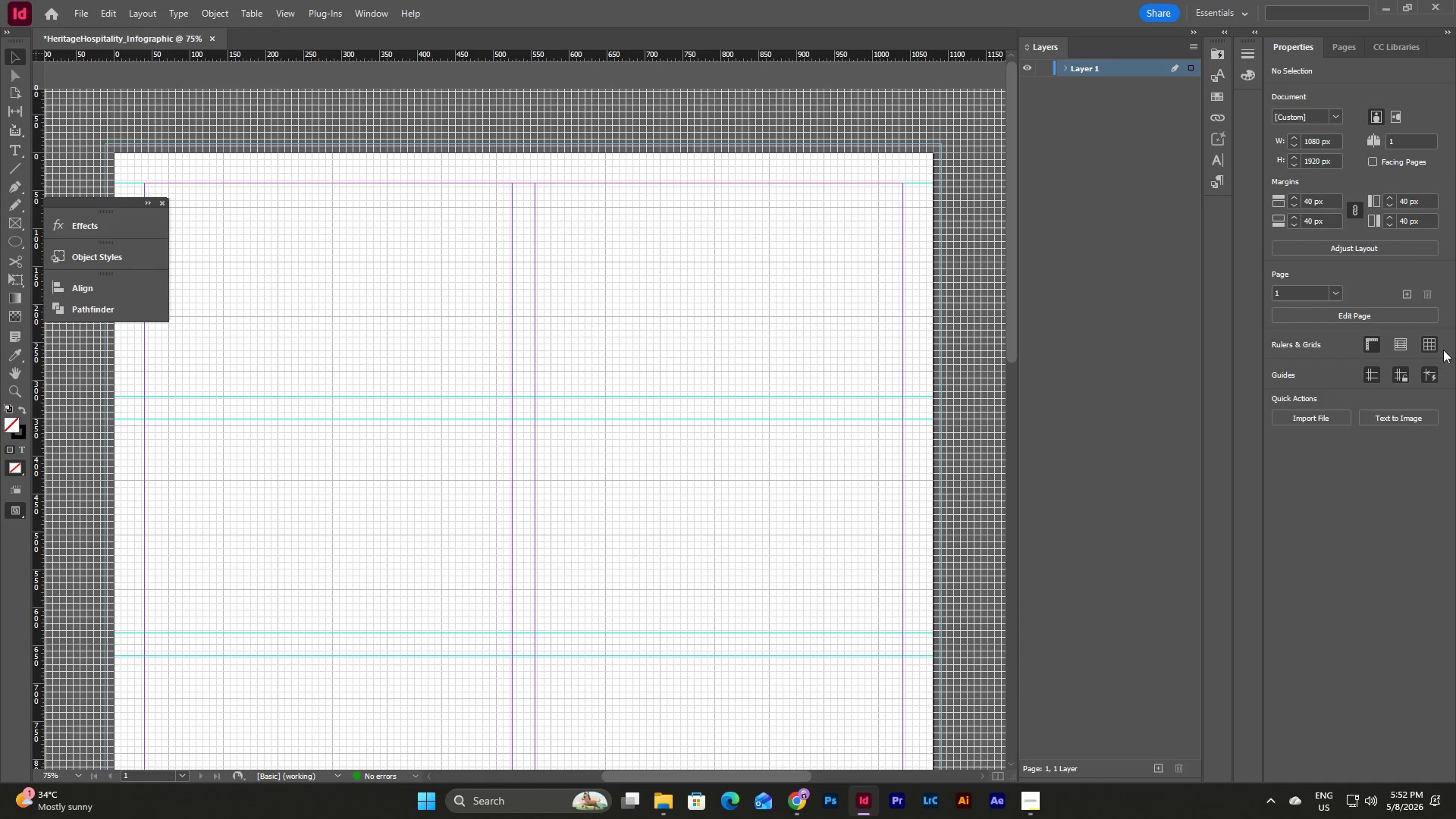 
left_click([1423, 341])
 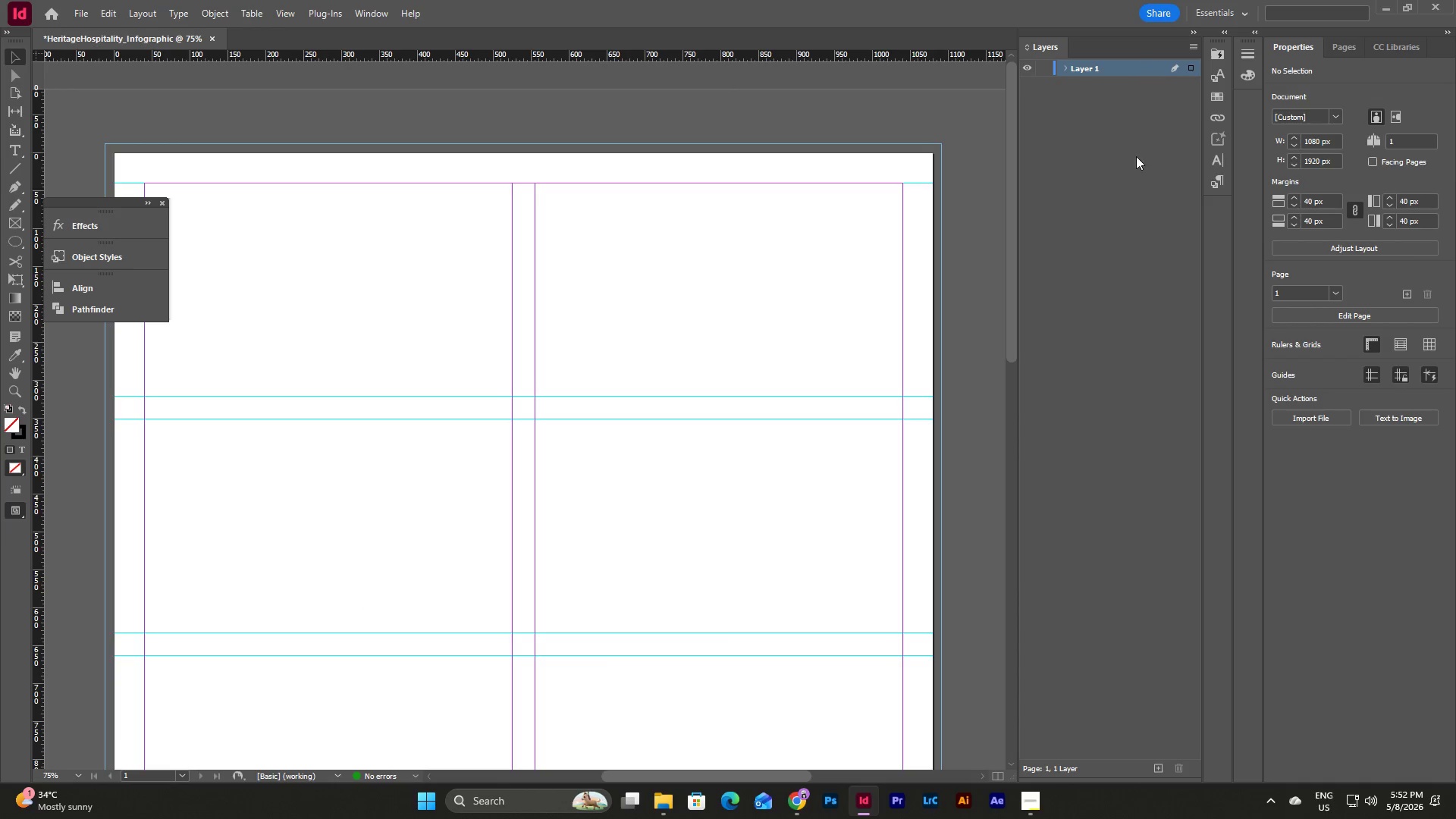 
left_click([1155, 764])
 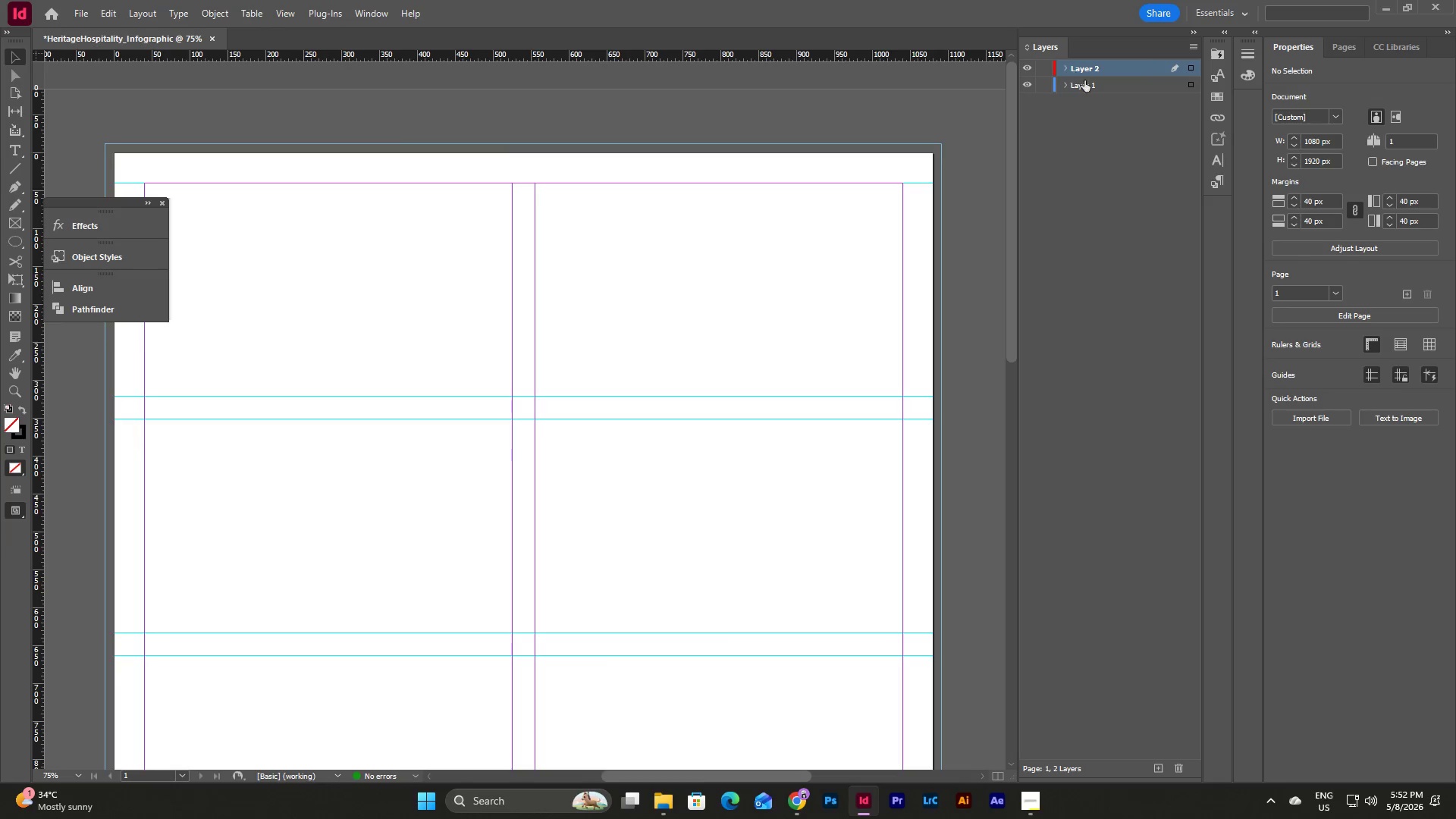 
double_click([1087, 81])
 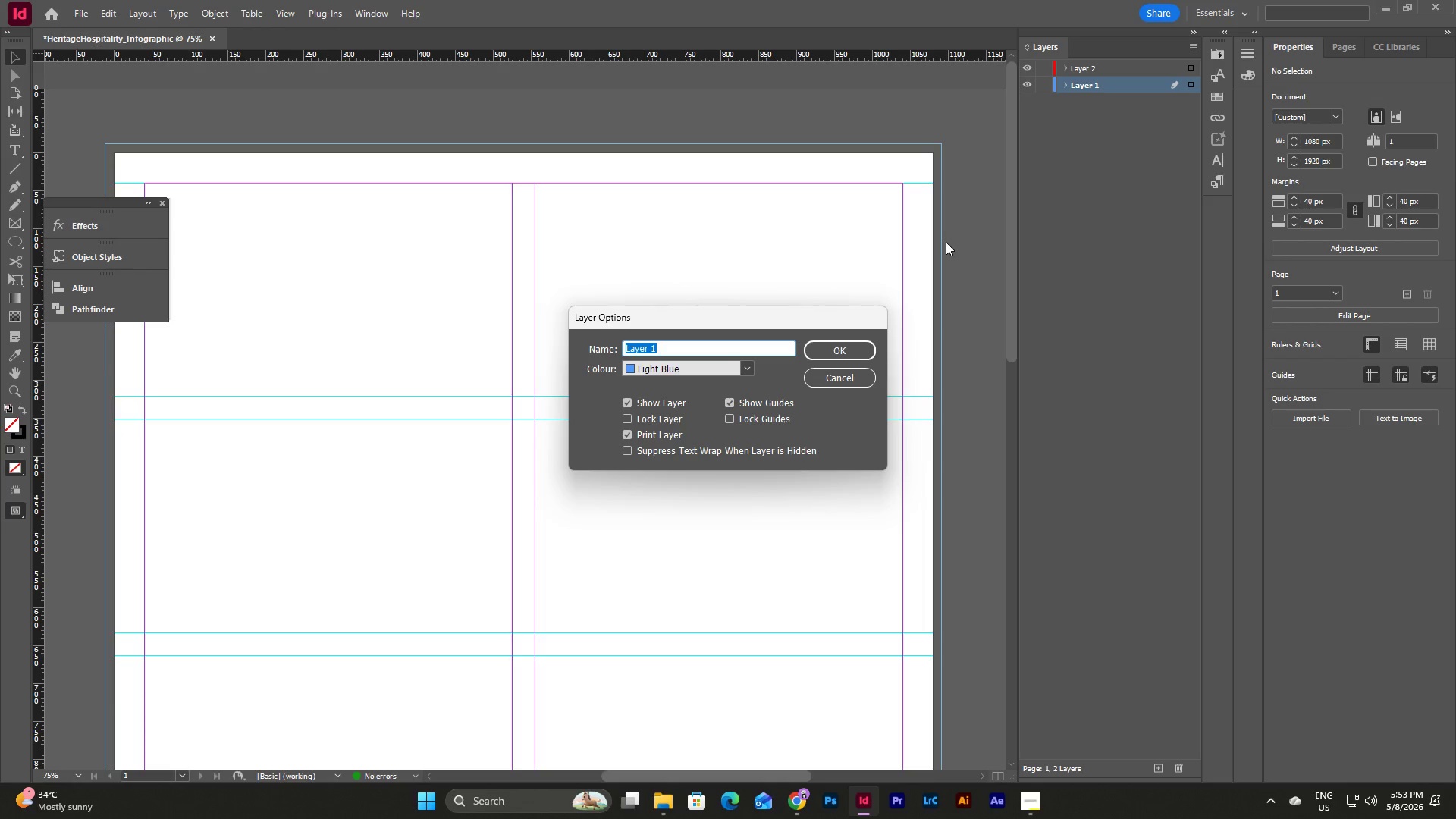 
type(Background)
 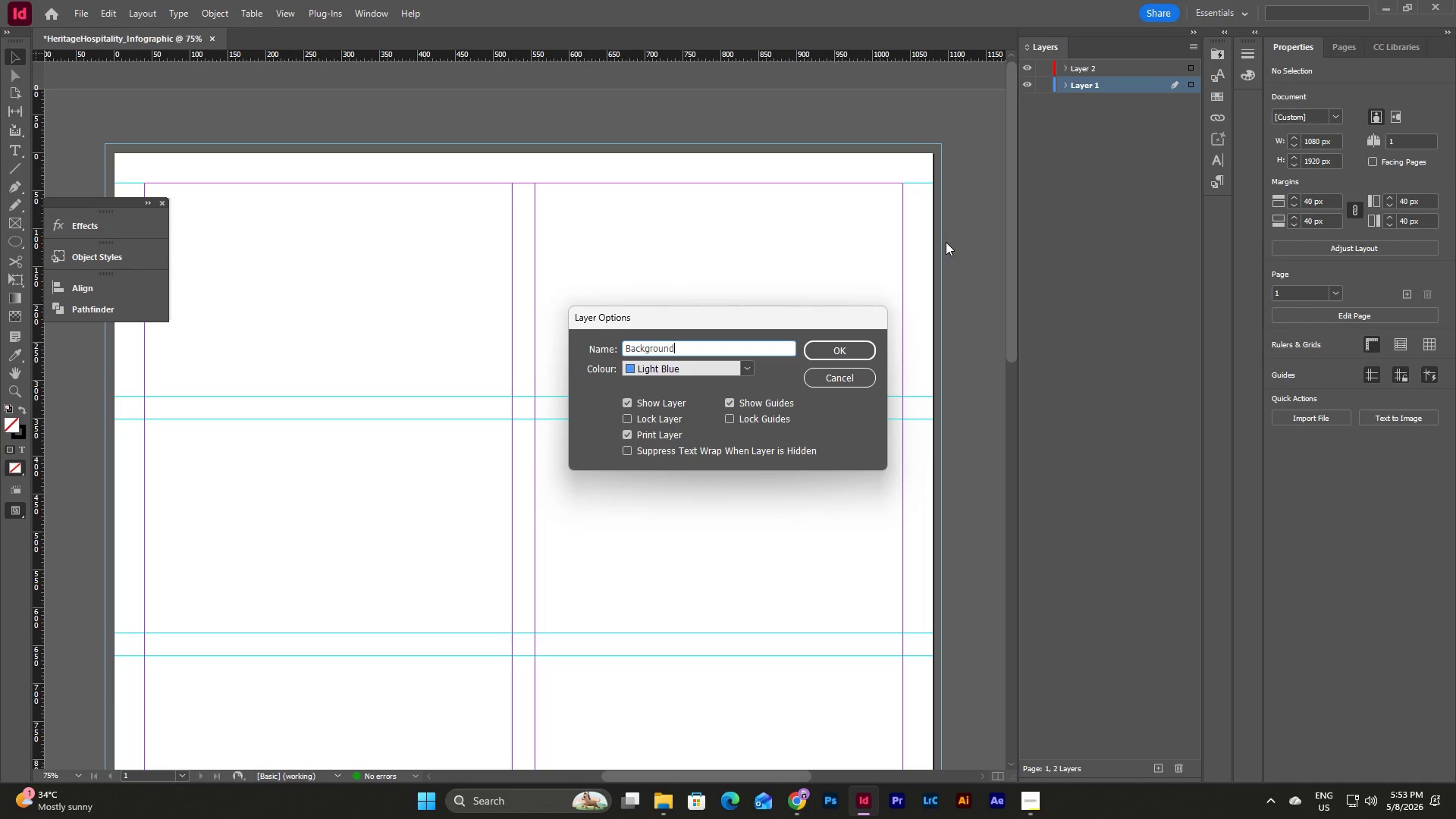 
left_click([839, 348])
 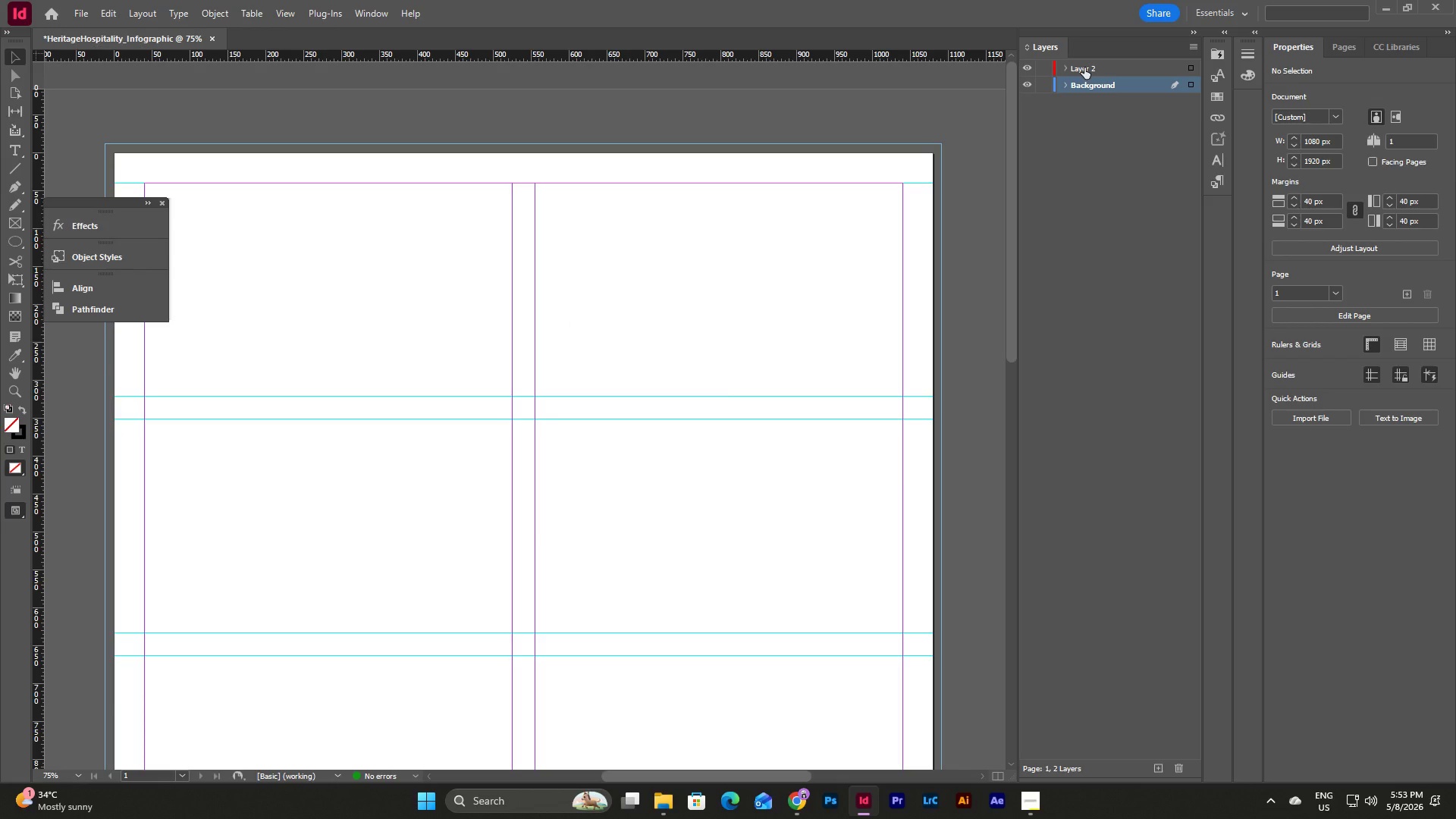 
double_click([1084, 67])
 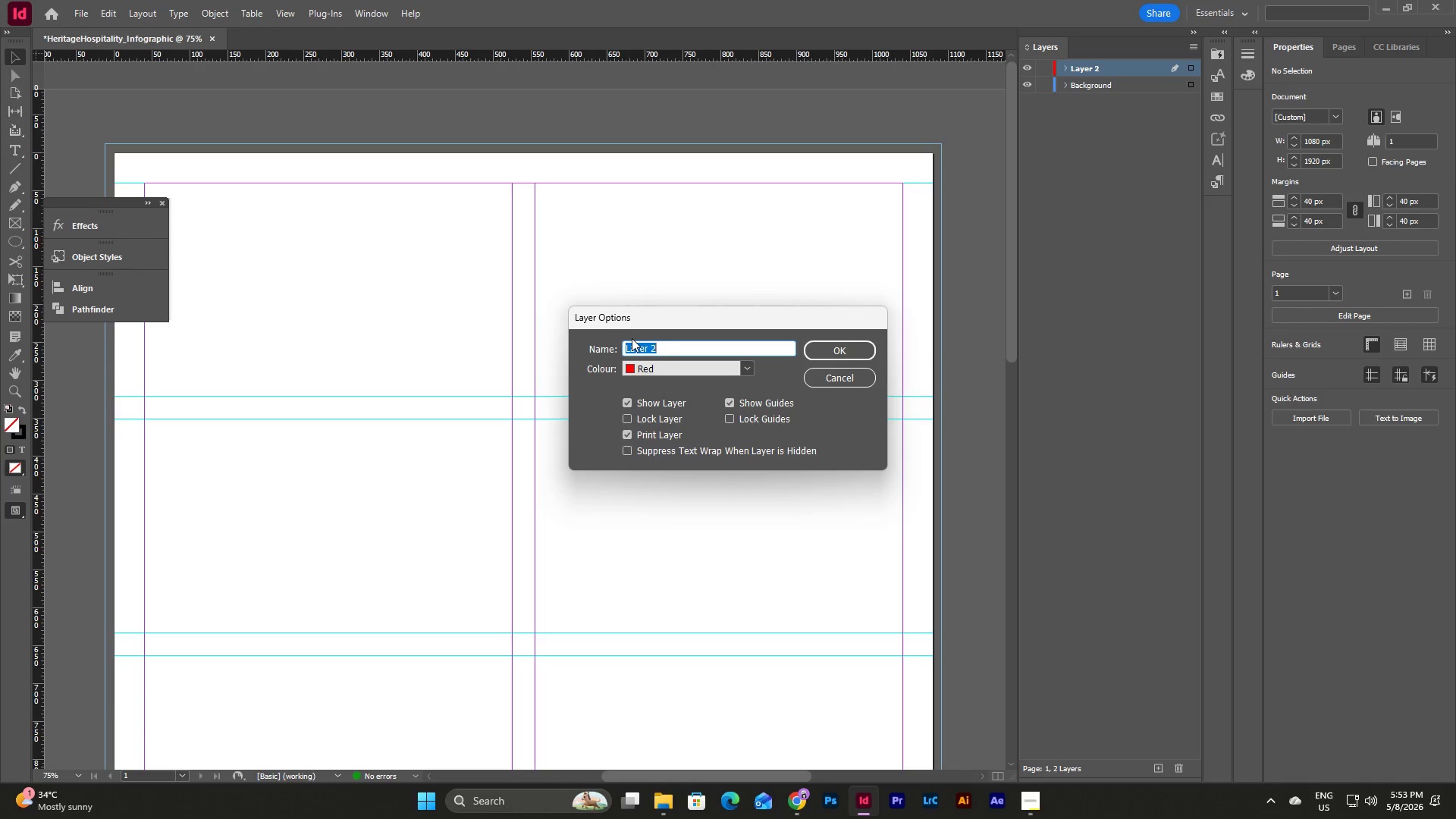 
type(Typography)
 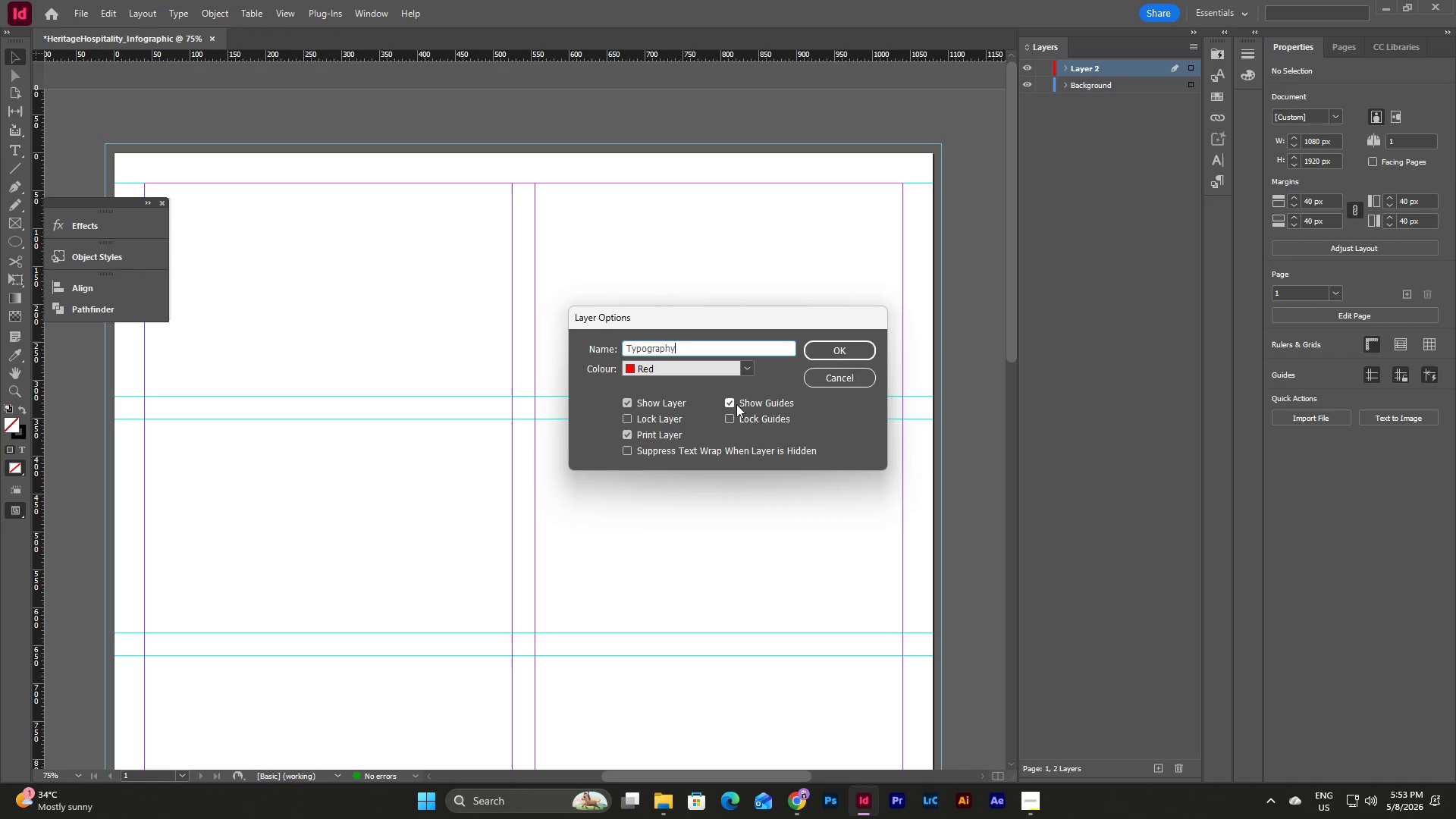 
left_click([850, 358])
 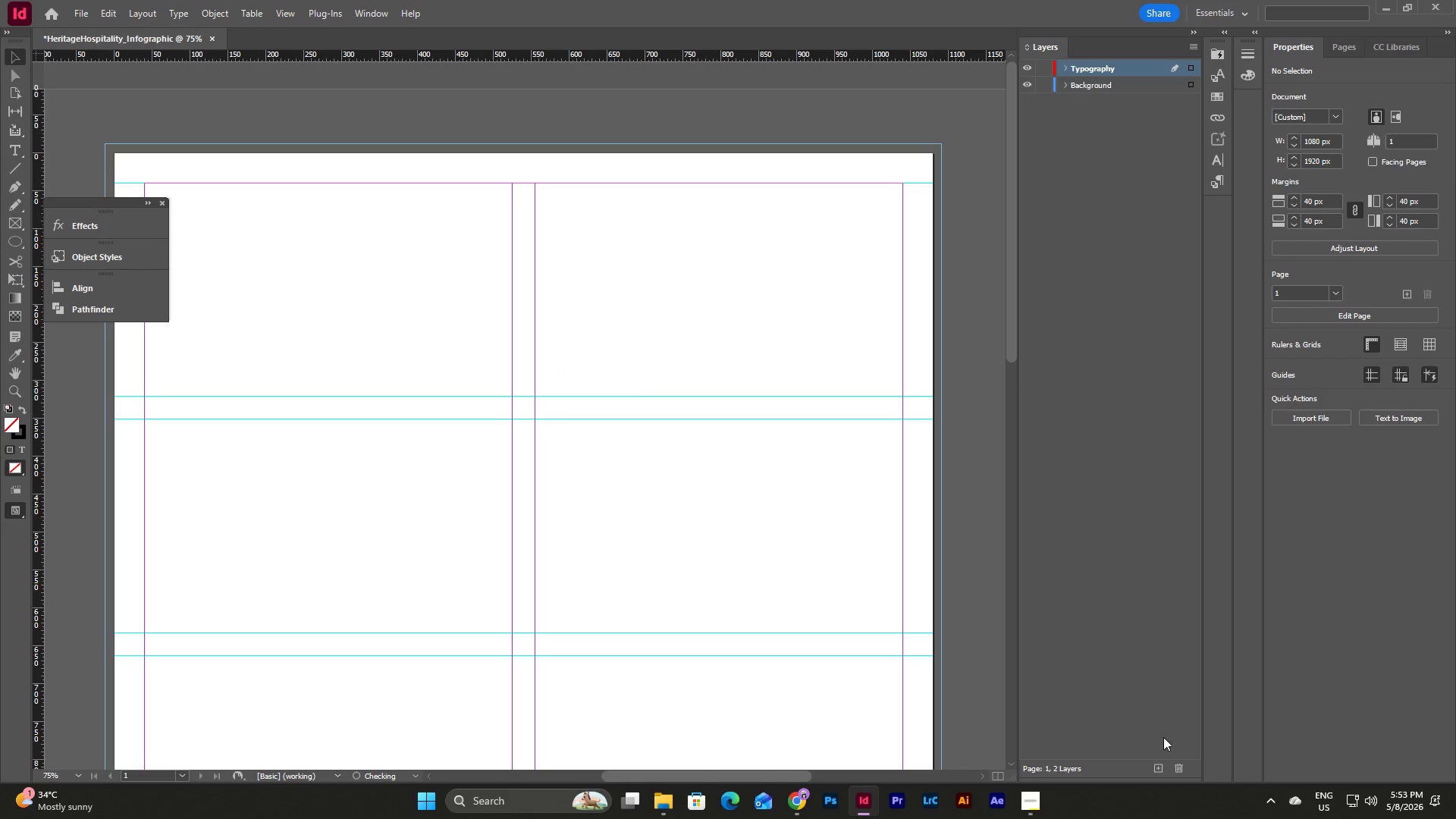 
left_click([1160, 765])
 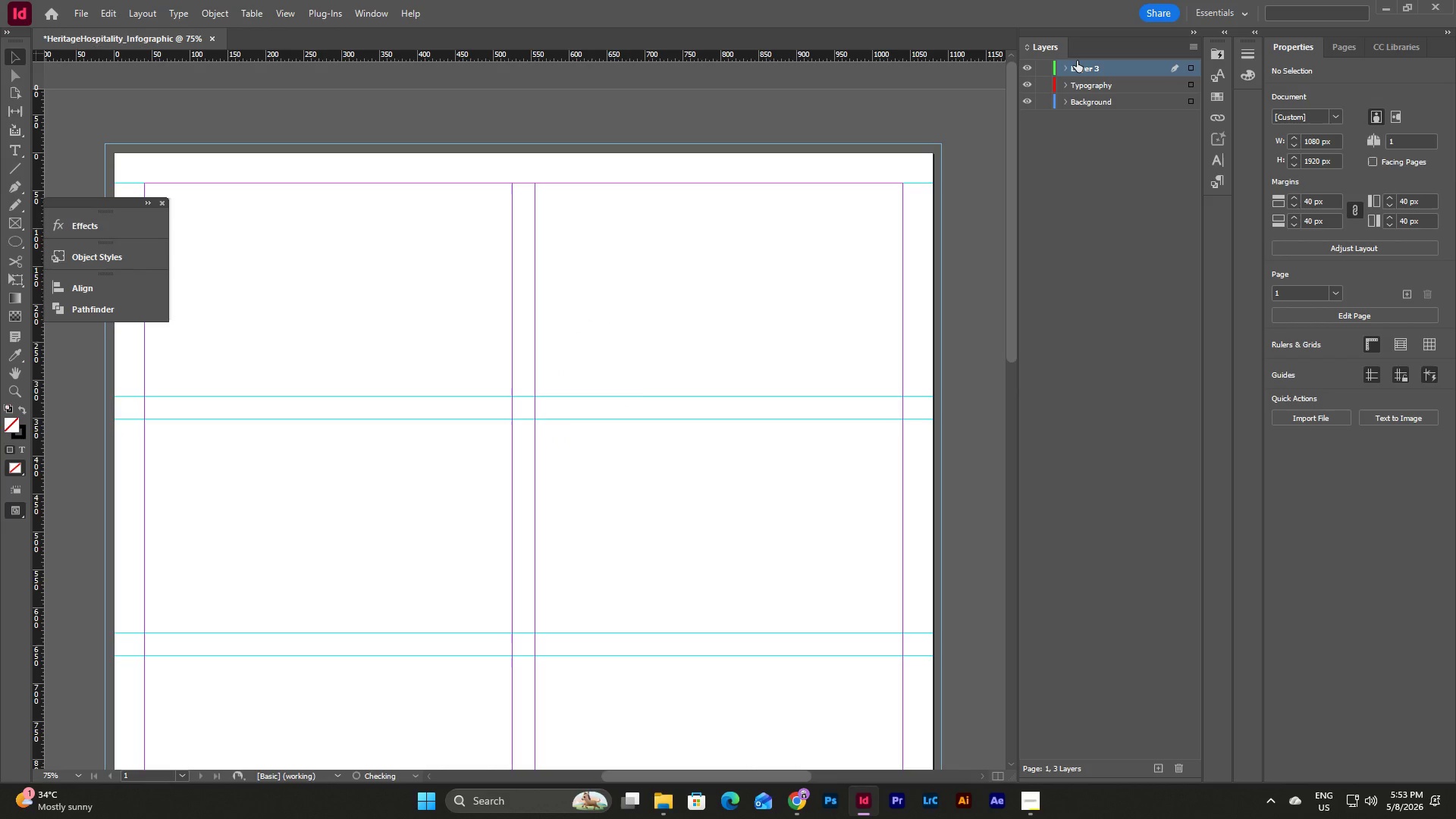 
double_click([1077, 61])
 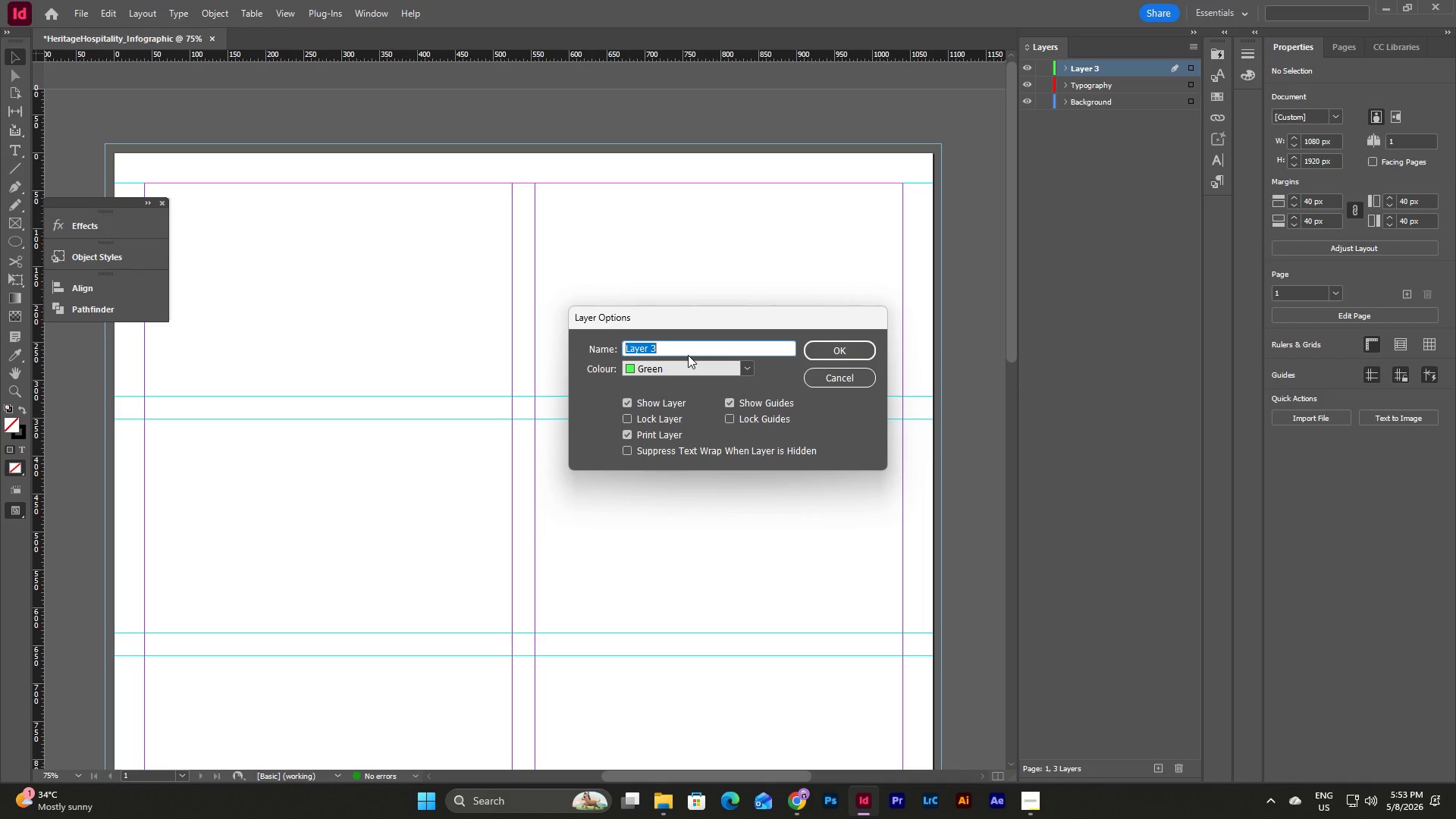 
type(Photograpj)
key(Backspace)
type(hy)
 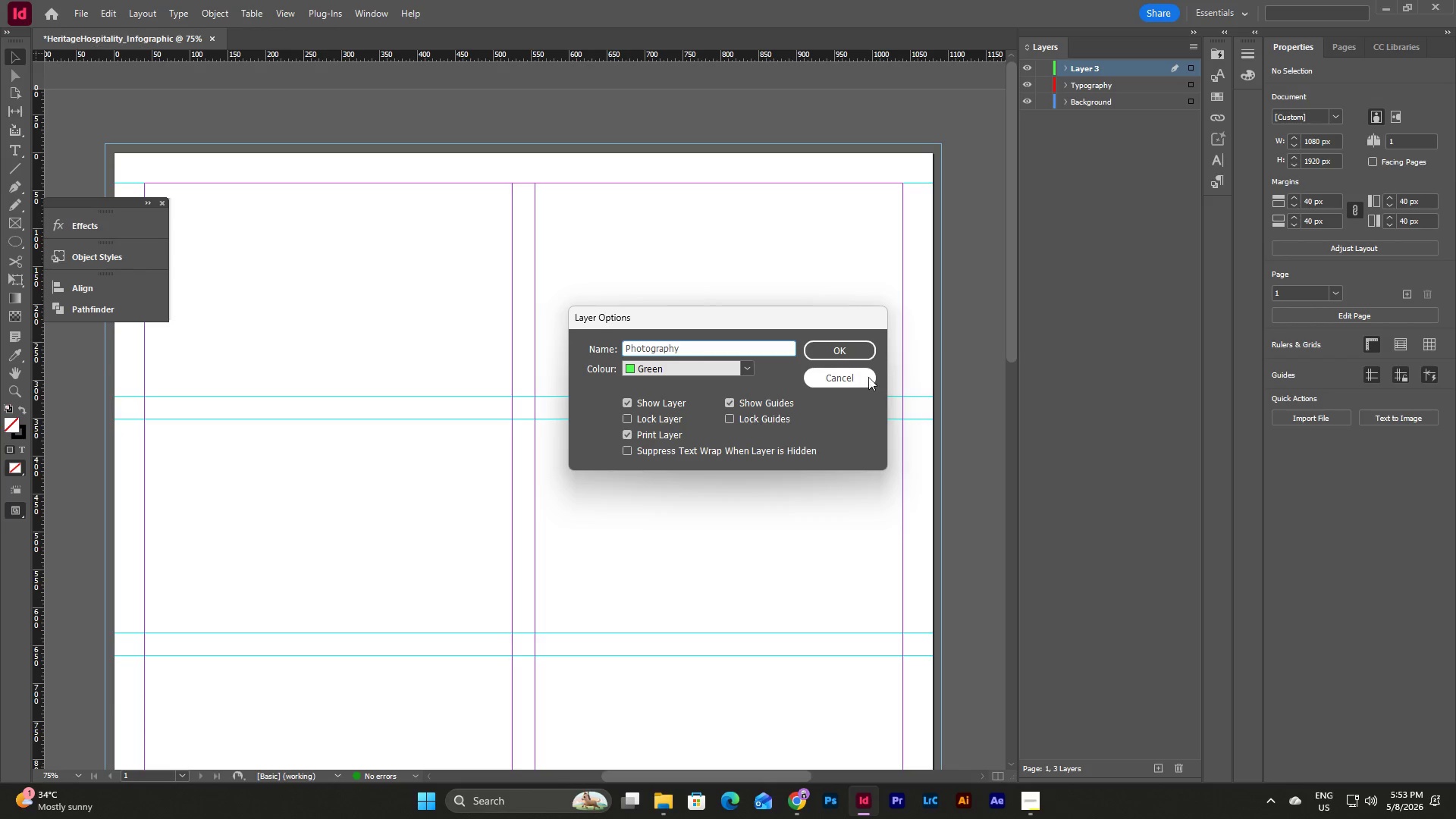 
left_click([856, 350])
 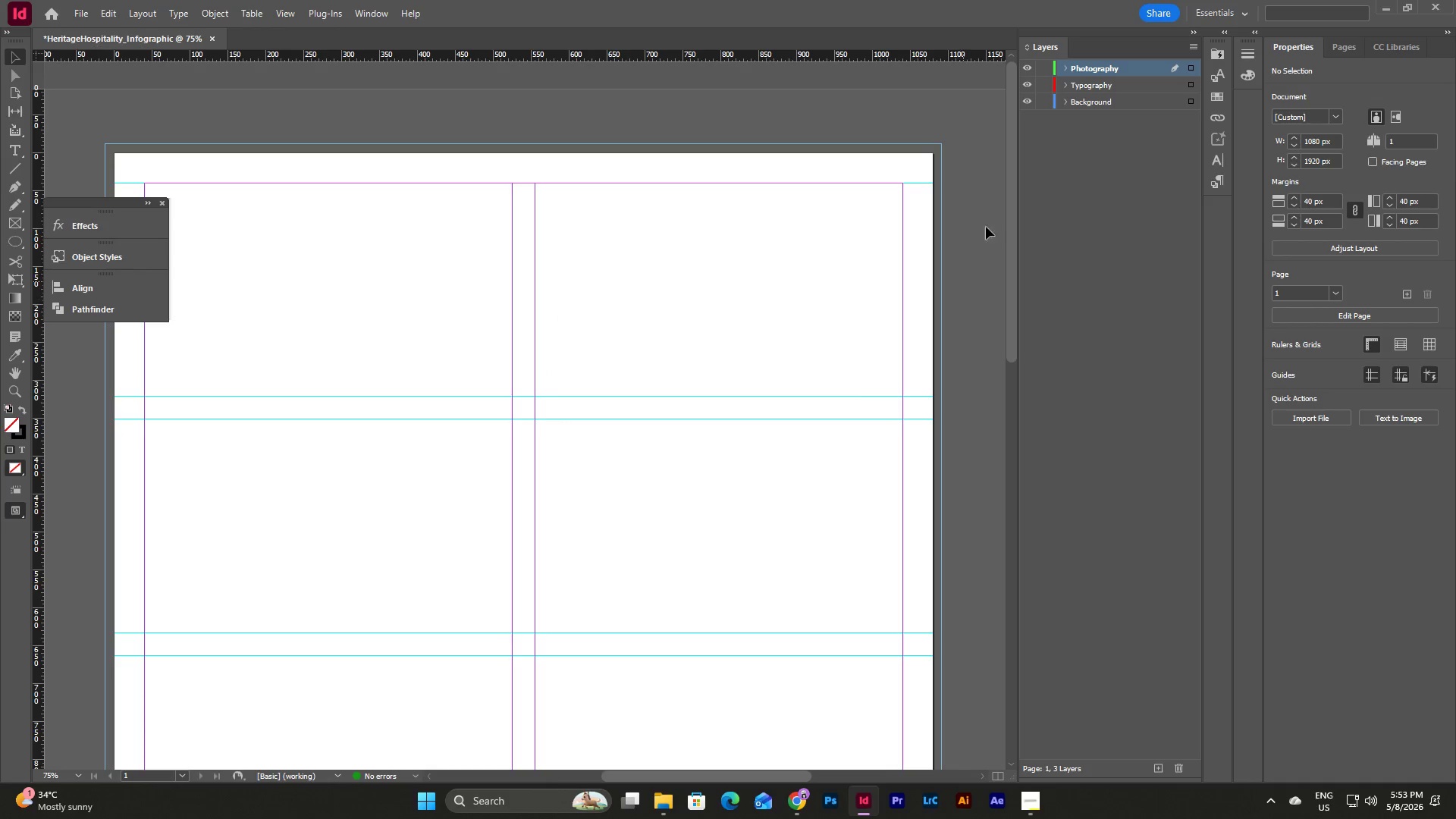 
left_click([1090, 99])
 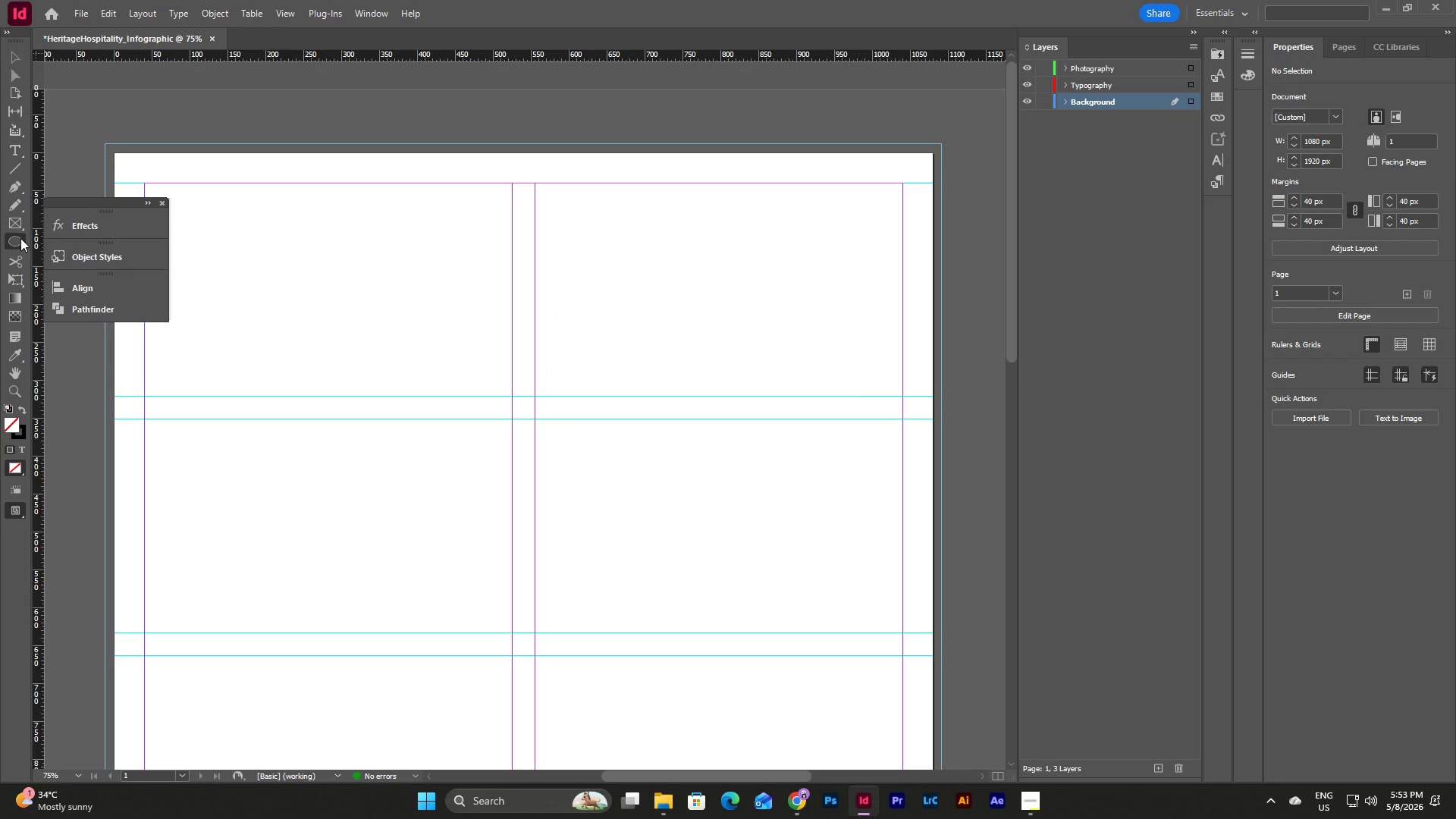 
left_click([20, 238])
 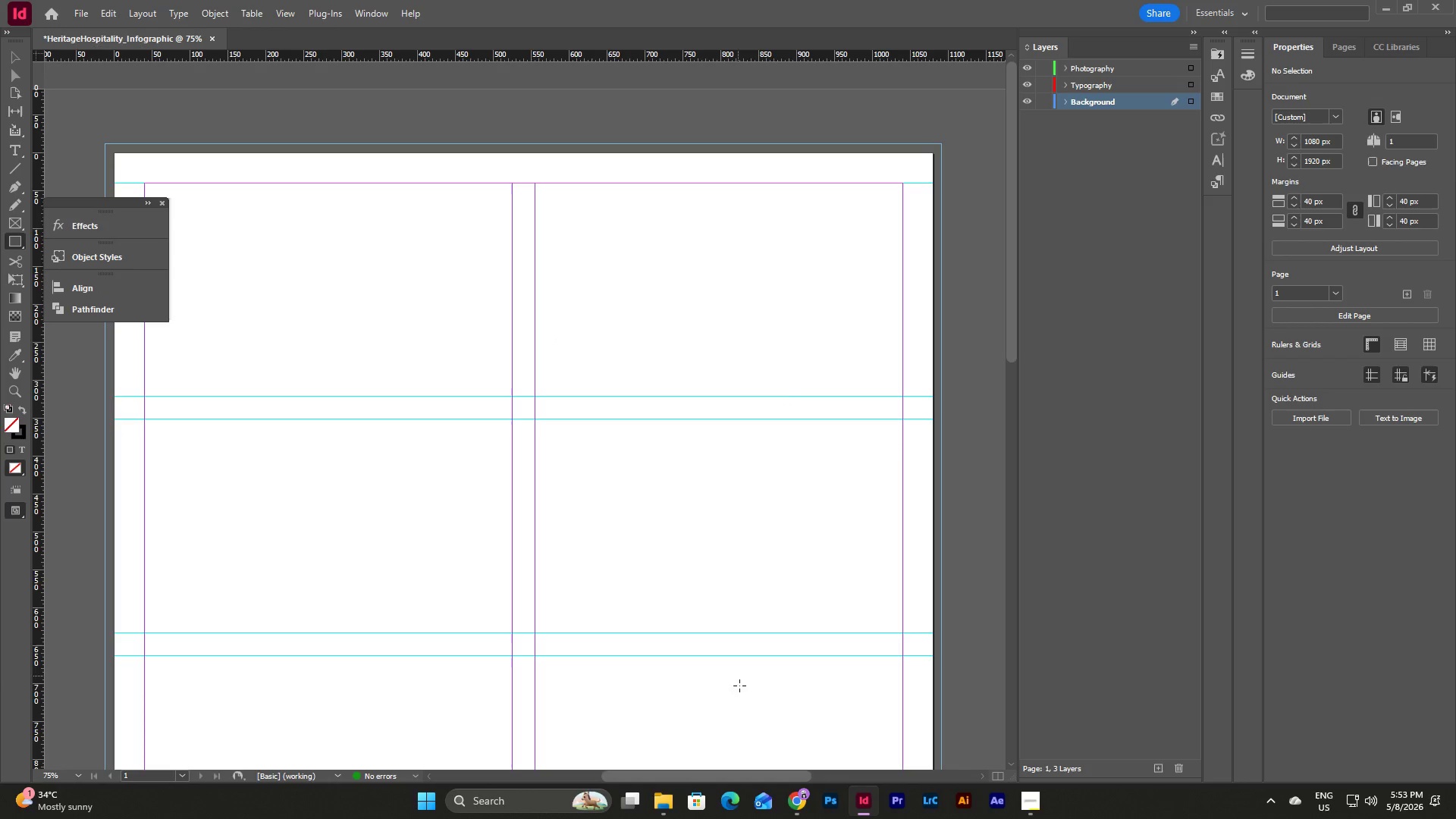 
left_click_drag(start_coordinate=[771, 772], to_coordinate=[749, 774])
 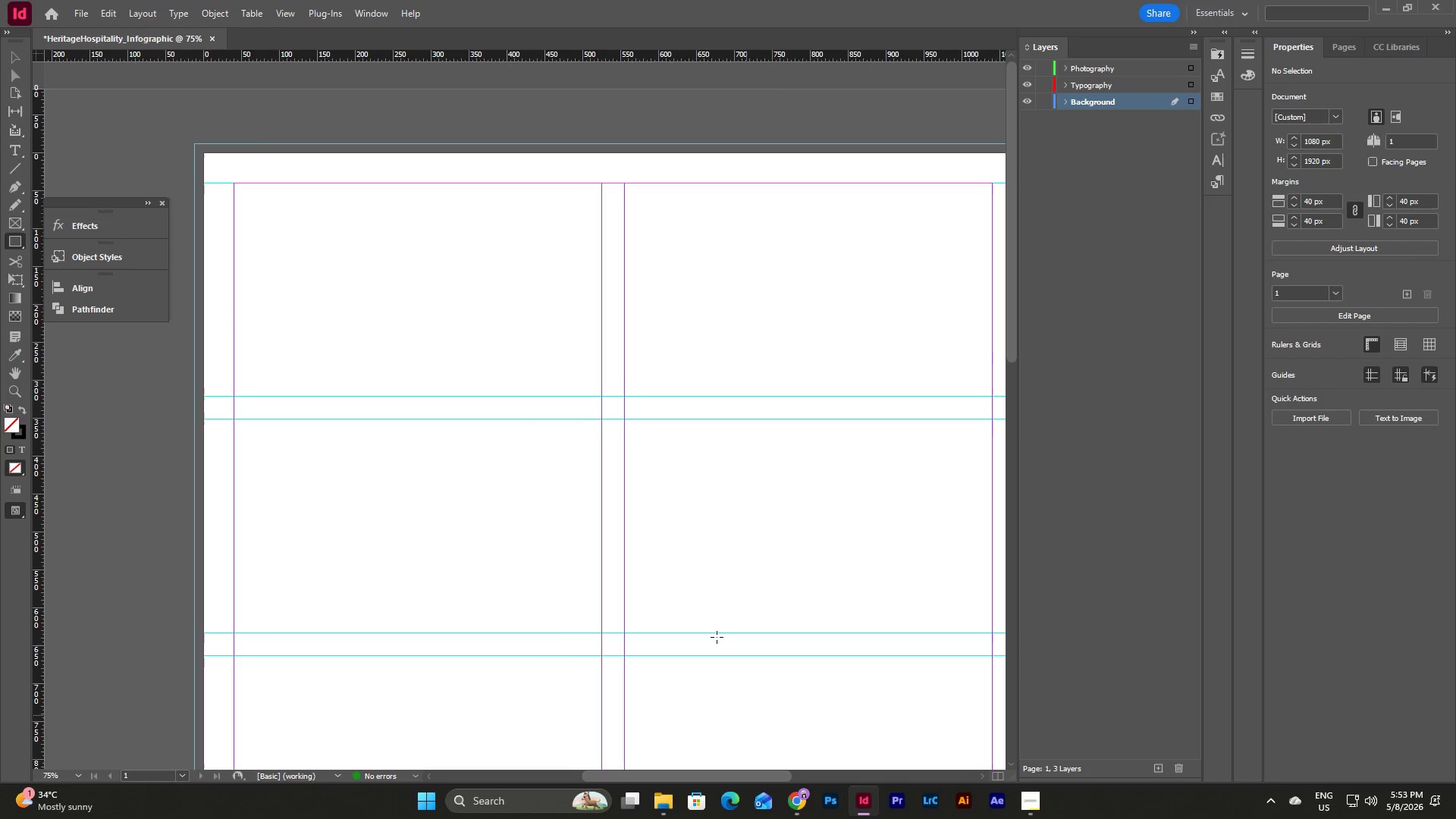 
hold_key(key=ShiftLeft, duration=1.42)
left_click_drag(start_coordinate=[222, 168], to_coordinate=[803, 698])
 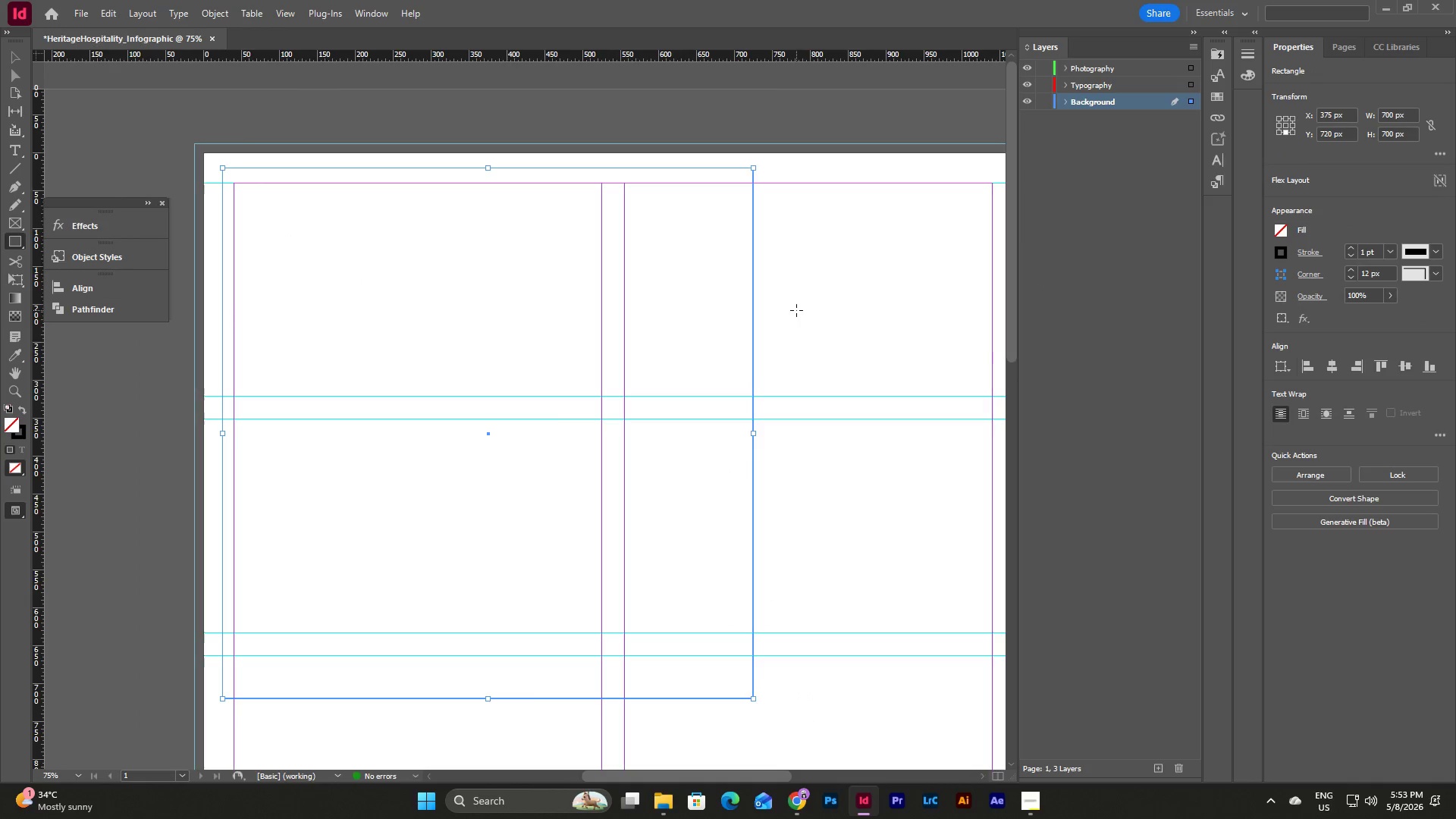 
key(Control+Z)
 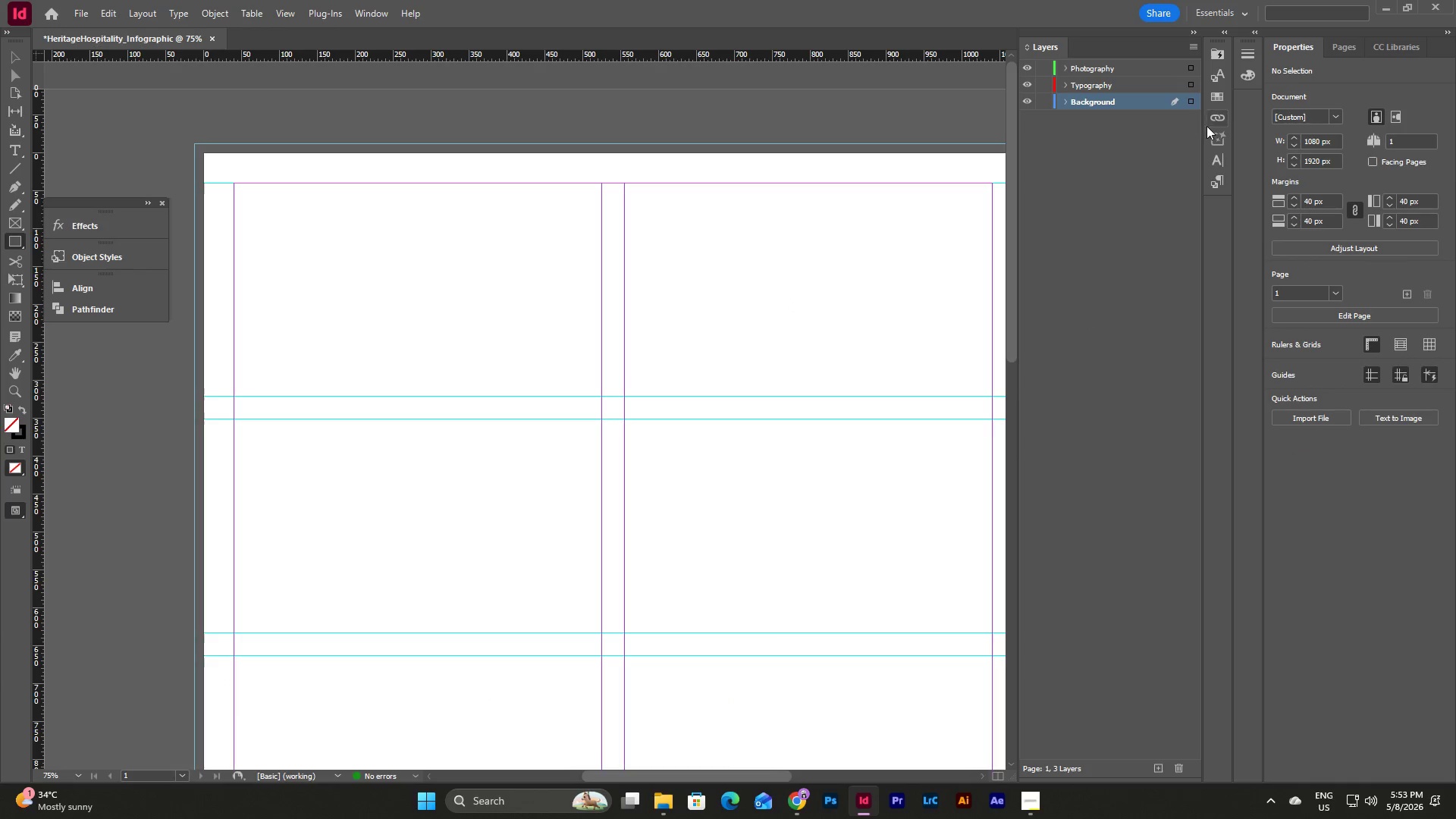 
left_click([1212, 98])
 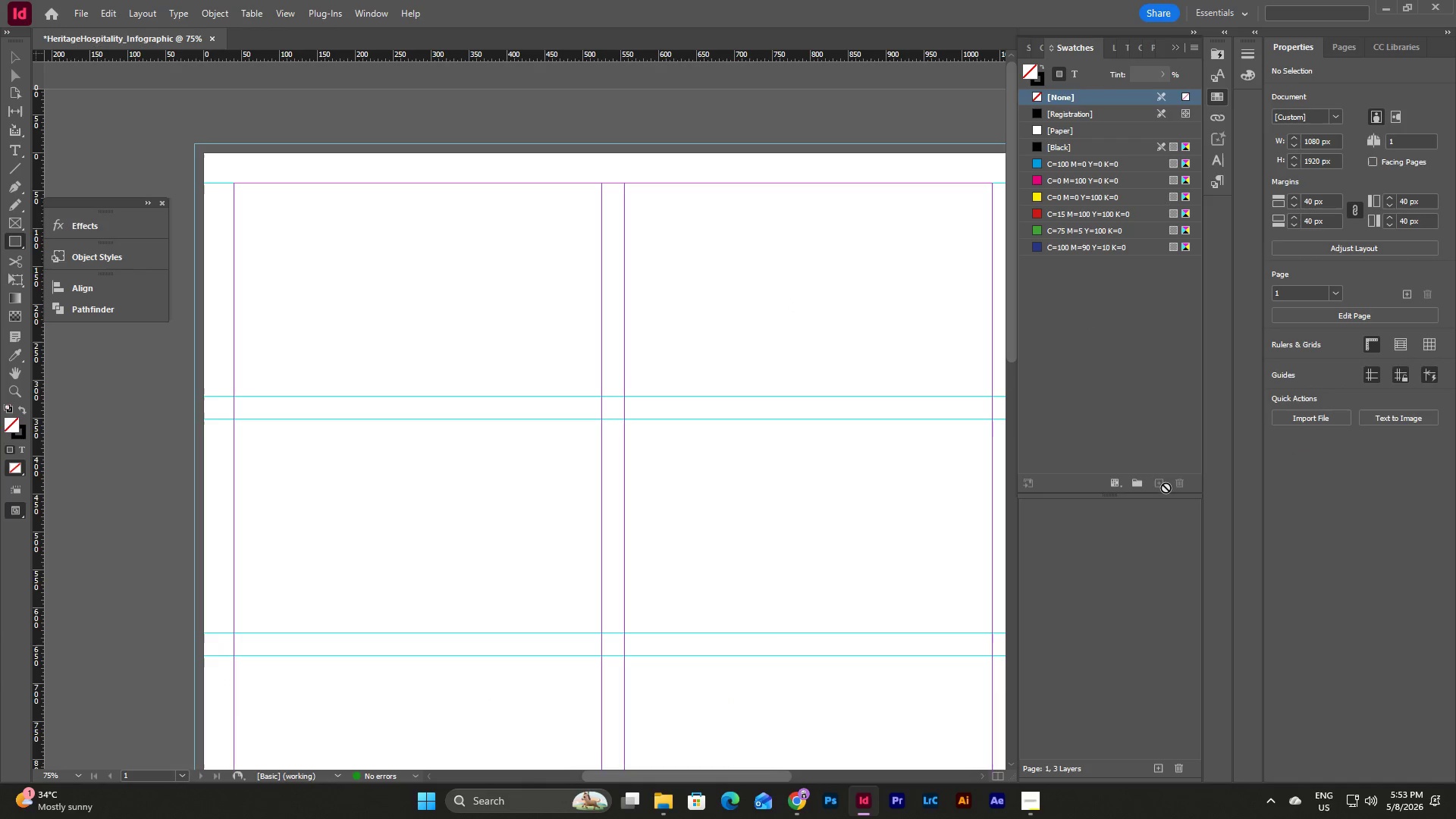 
left_click([1134, 482])
 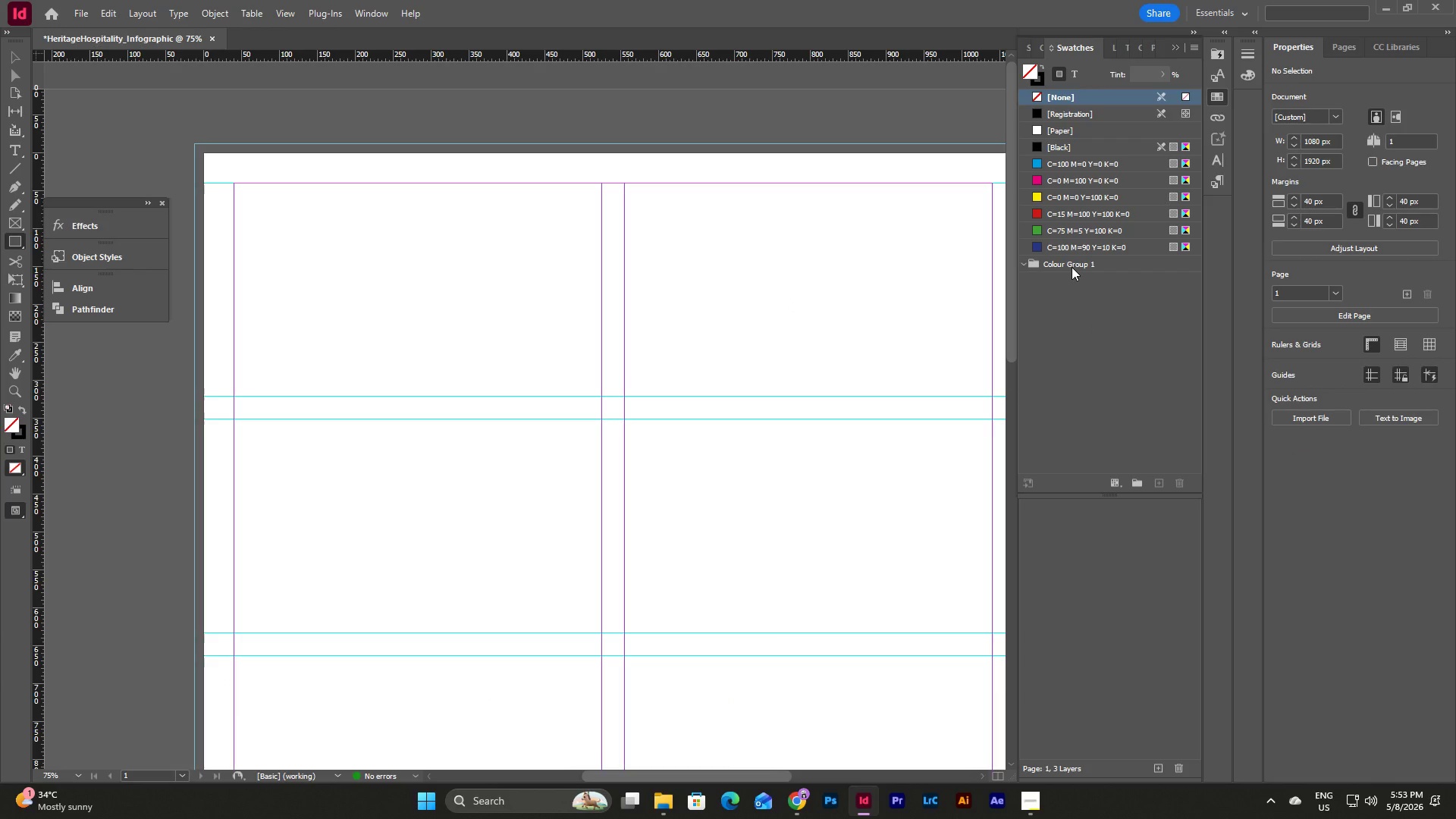 
double_click([1072, 267])
 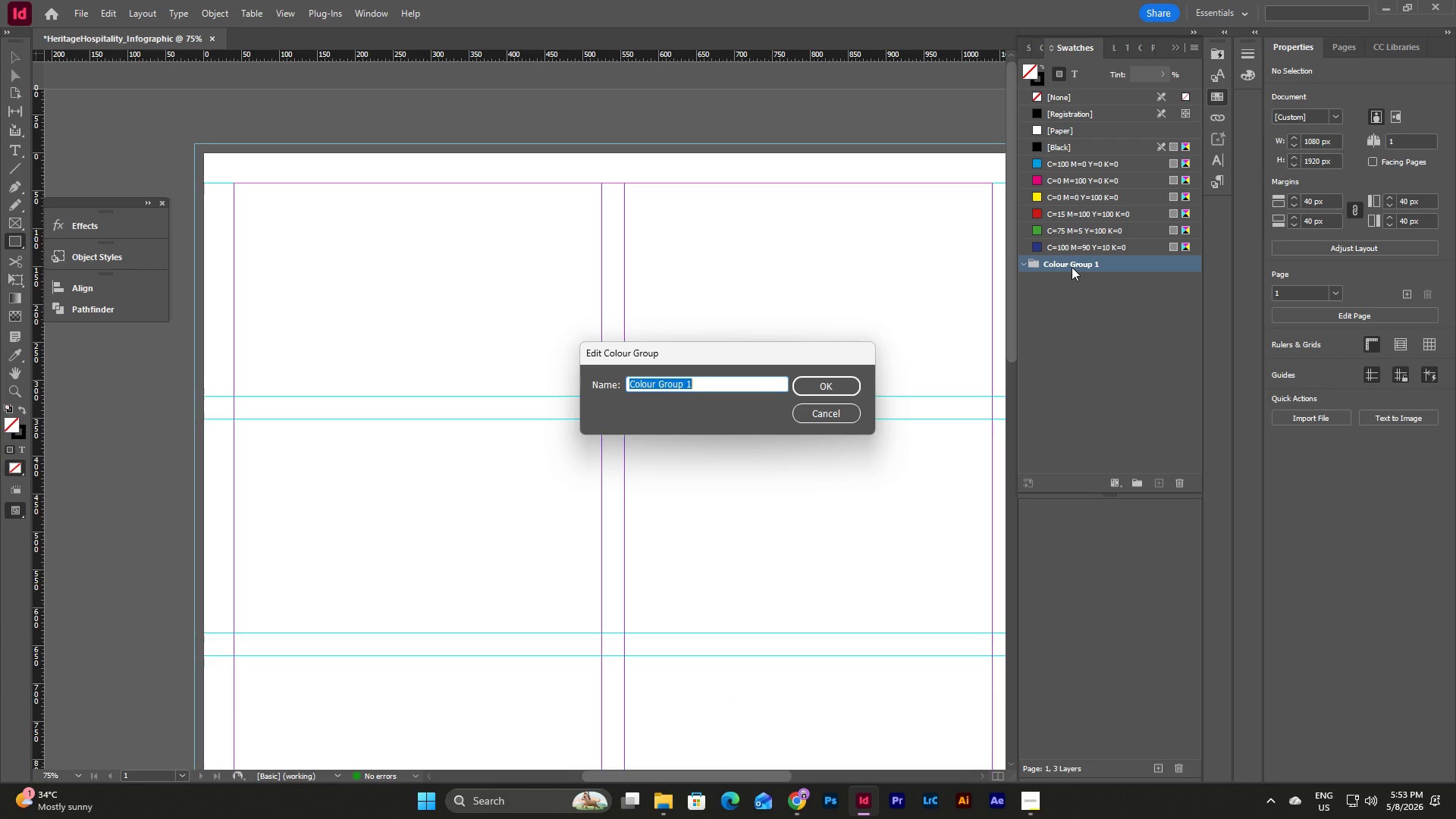 
key(Backspace)
type(HeritrageHisp)
key(Backspace)
key(Backspace)
key(Backspace)
type(ospitality)
 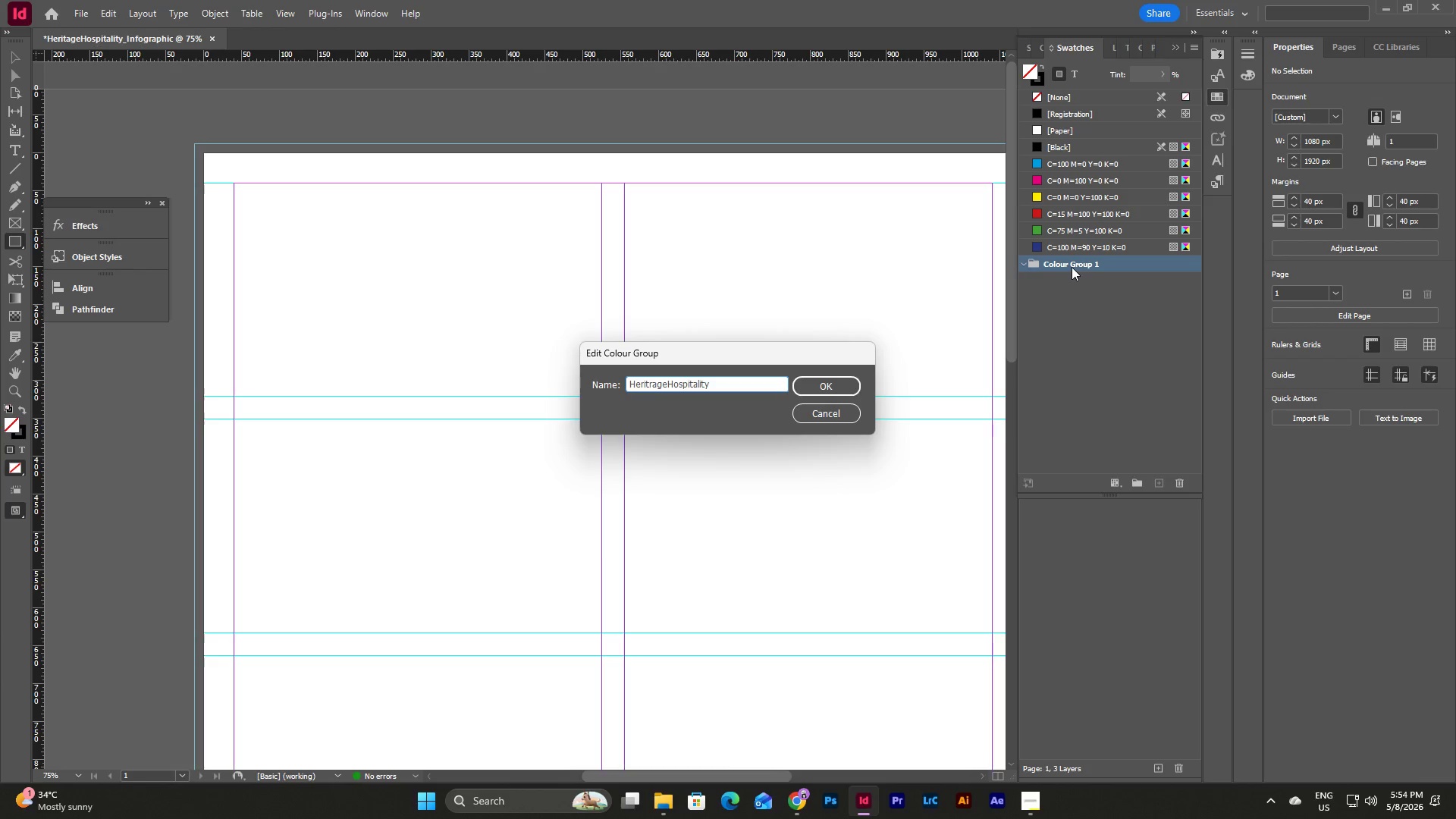 
left_click([830, 388])
 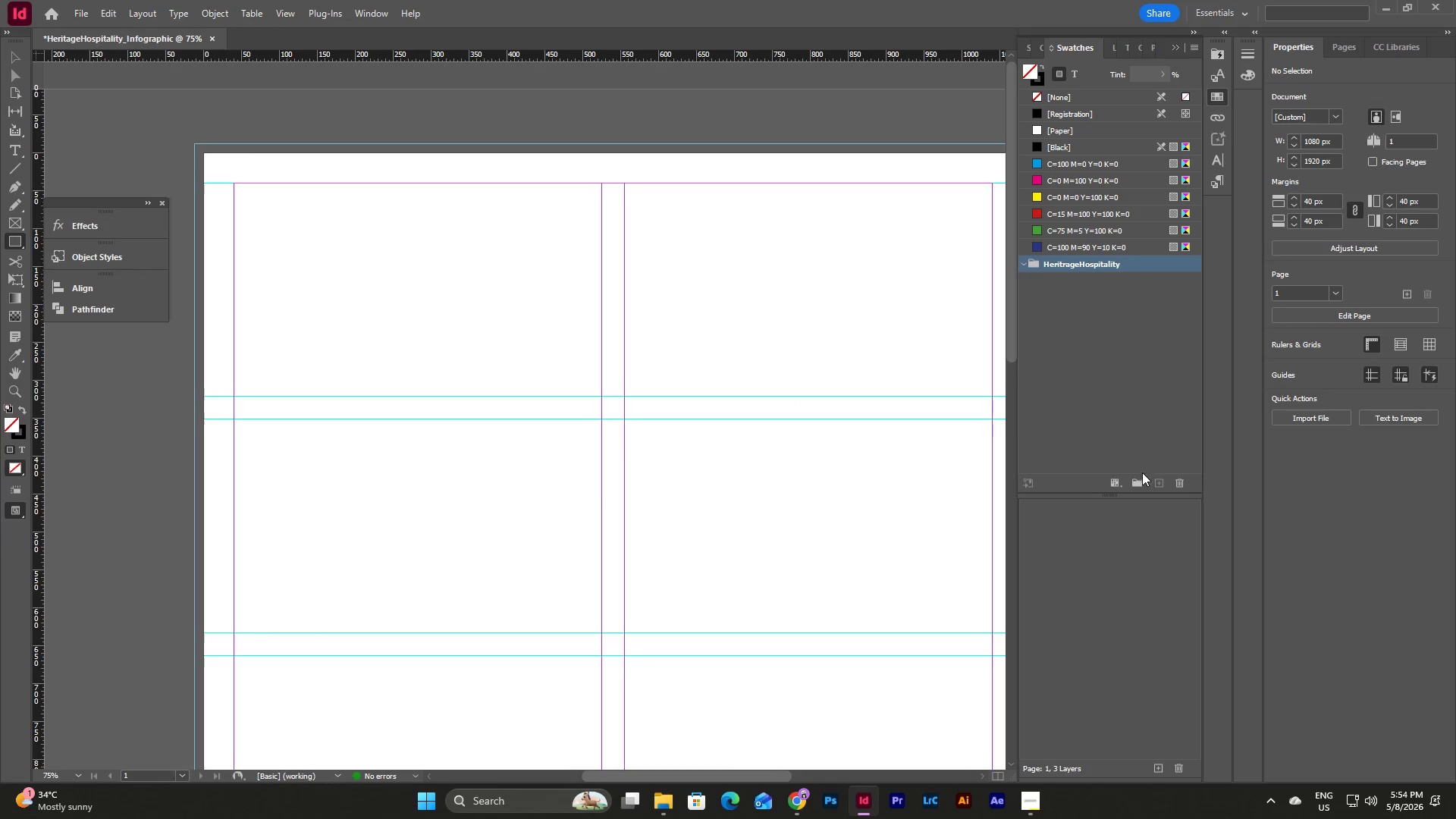 
left_click([1142, 346])
 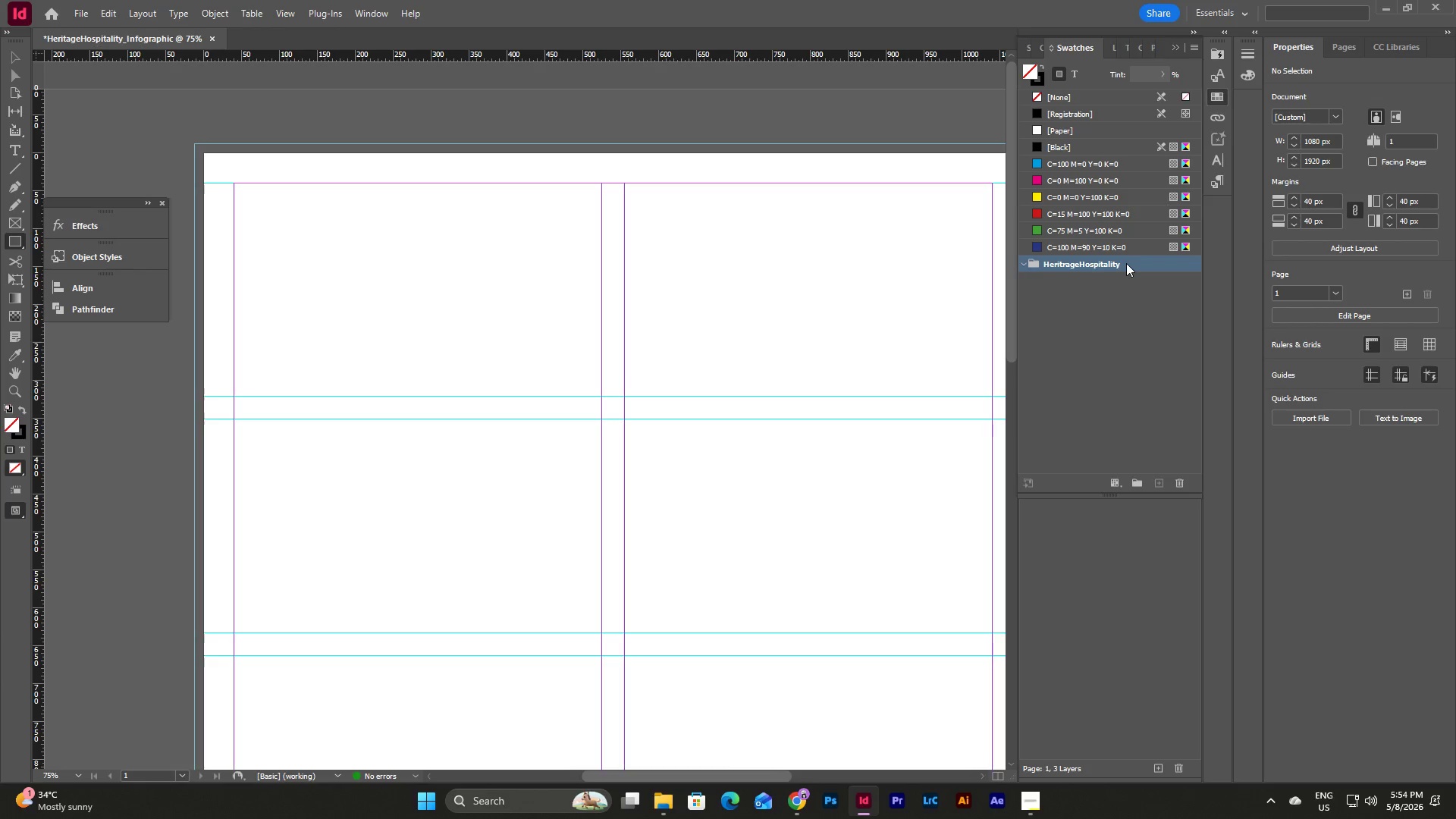 
double_click([1132, 366])
 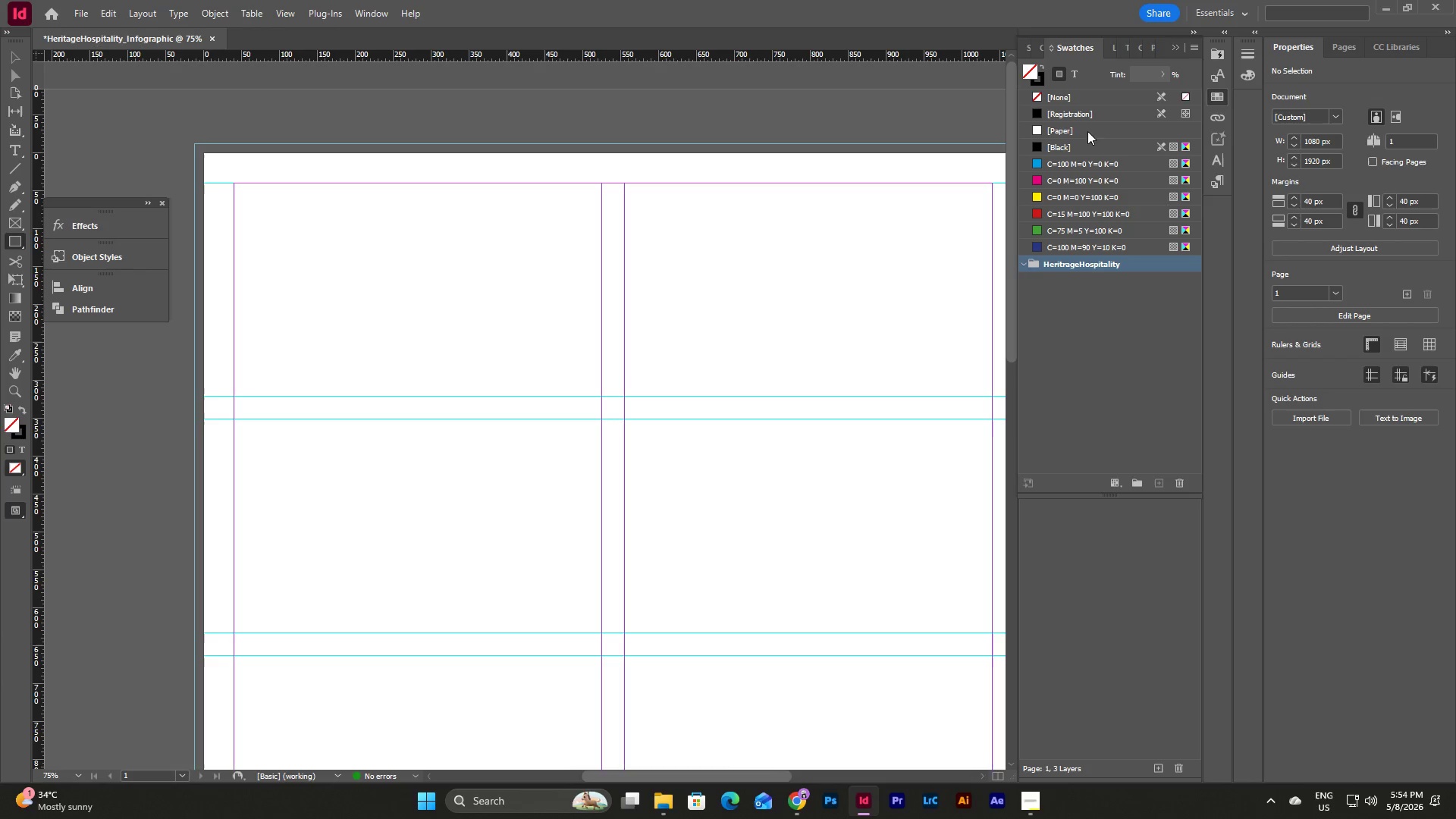 
left_click([1092, 79])
 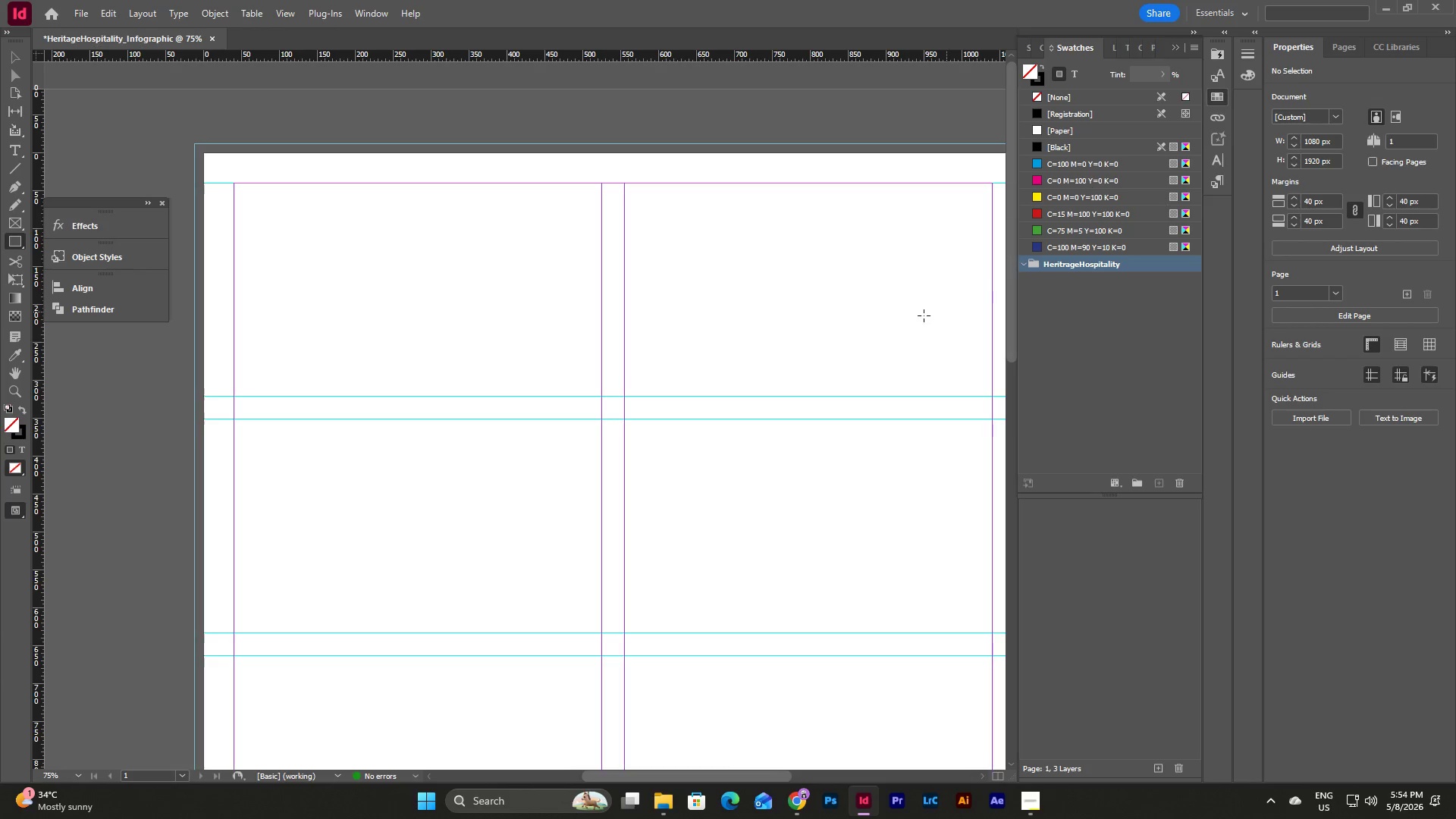 
left_click([884, 313])
 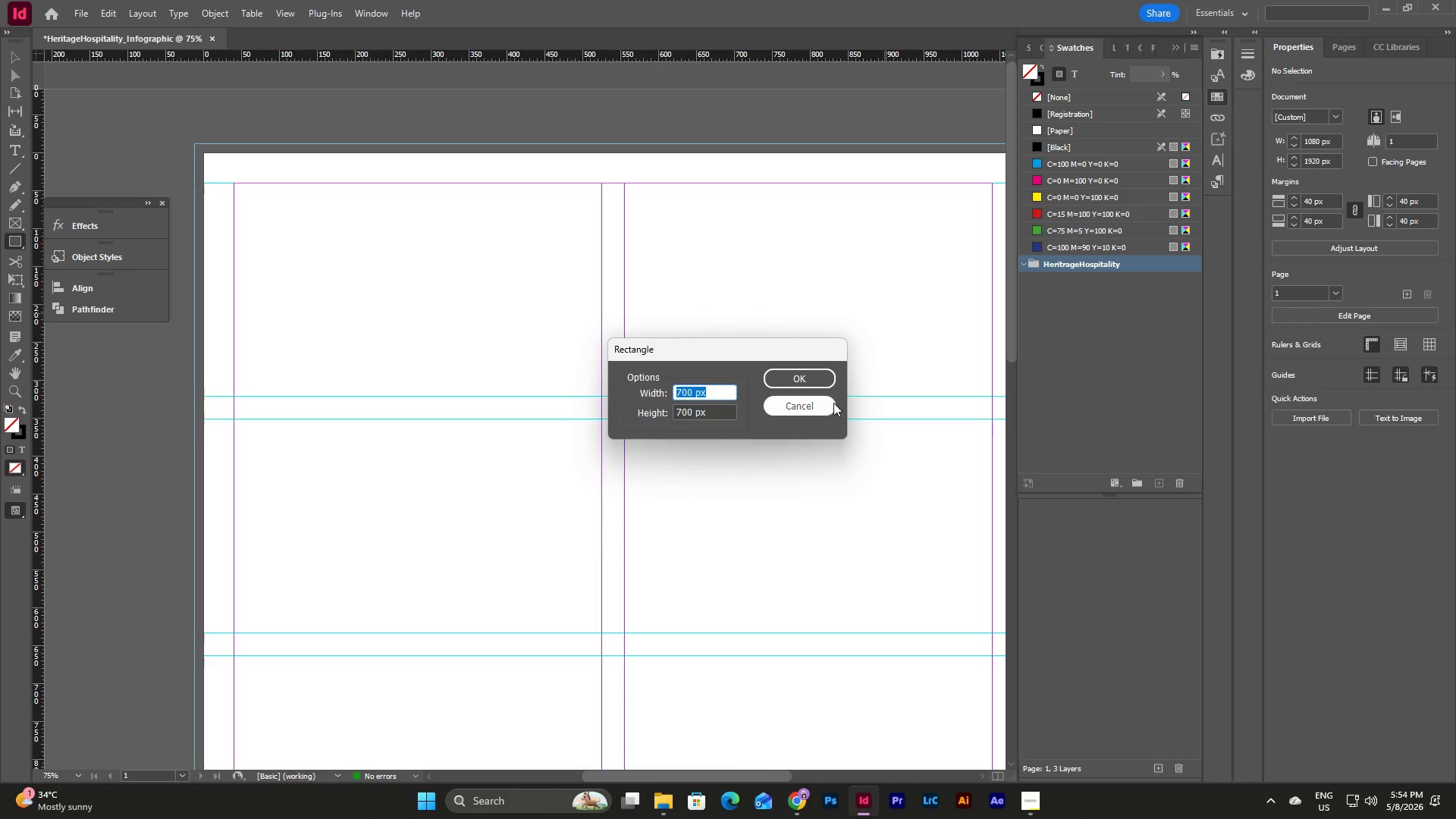 
left_click([818, 414])
 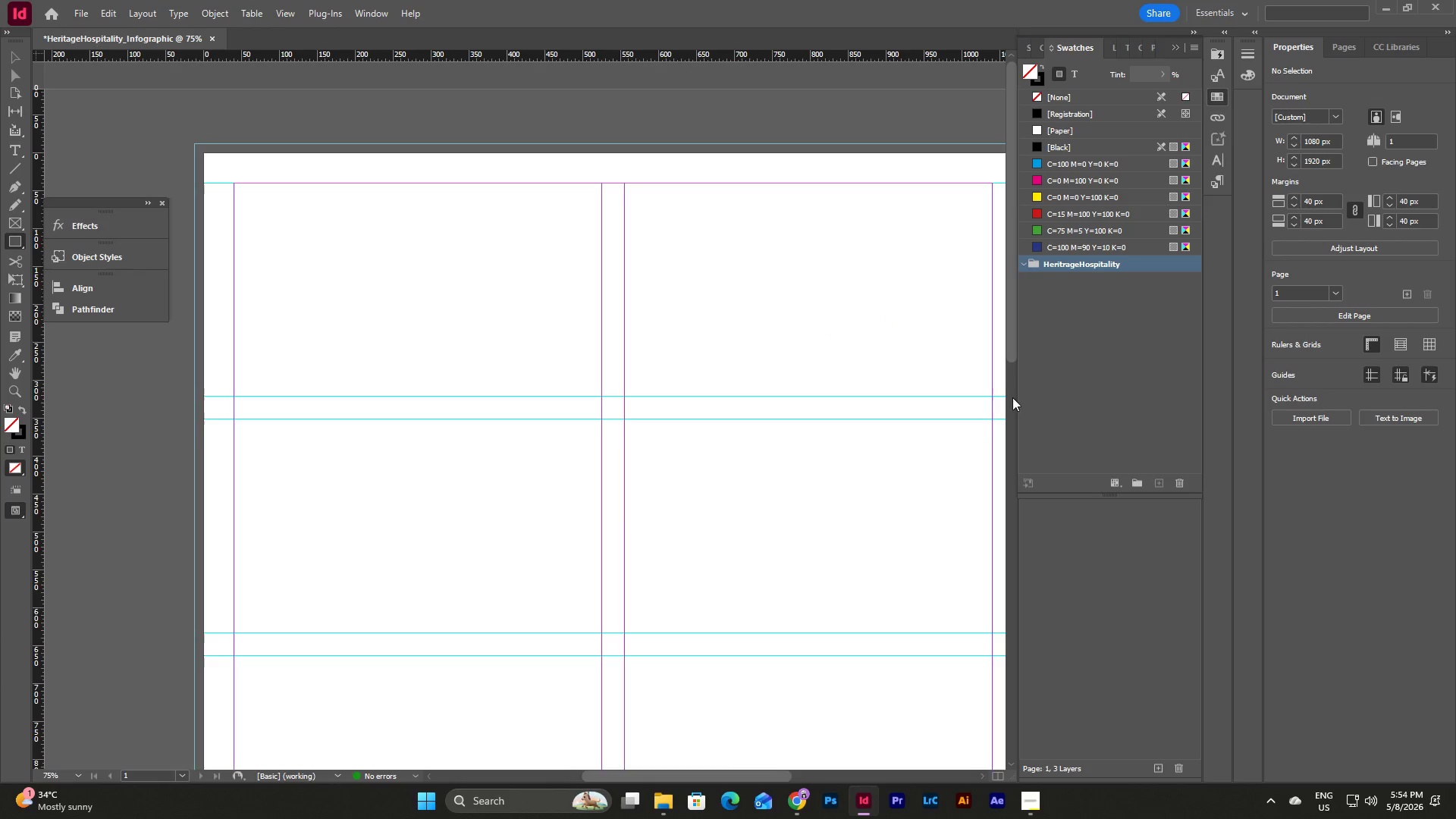 
key(Escape)
 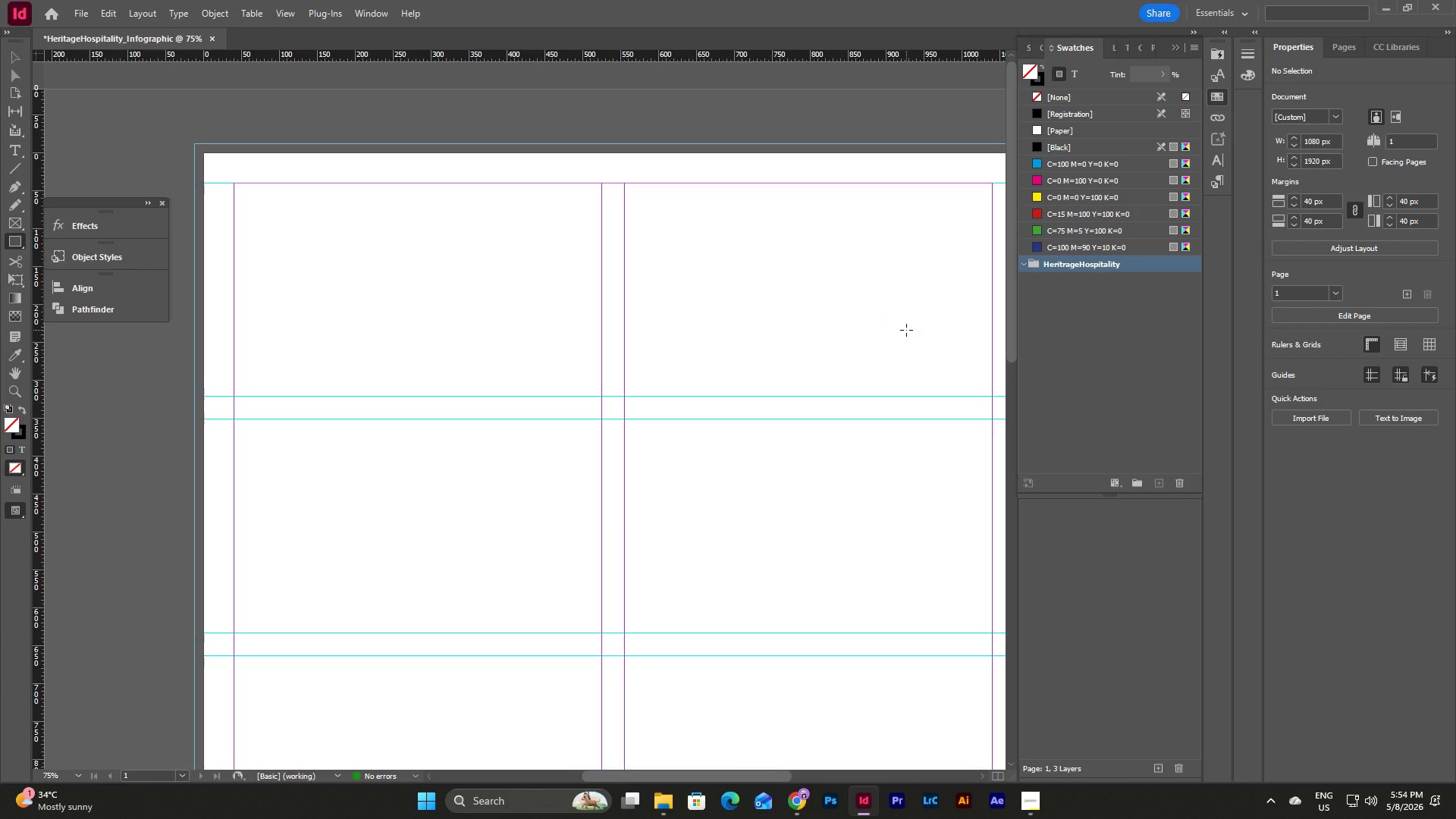 
key(V)
 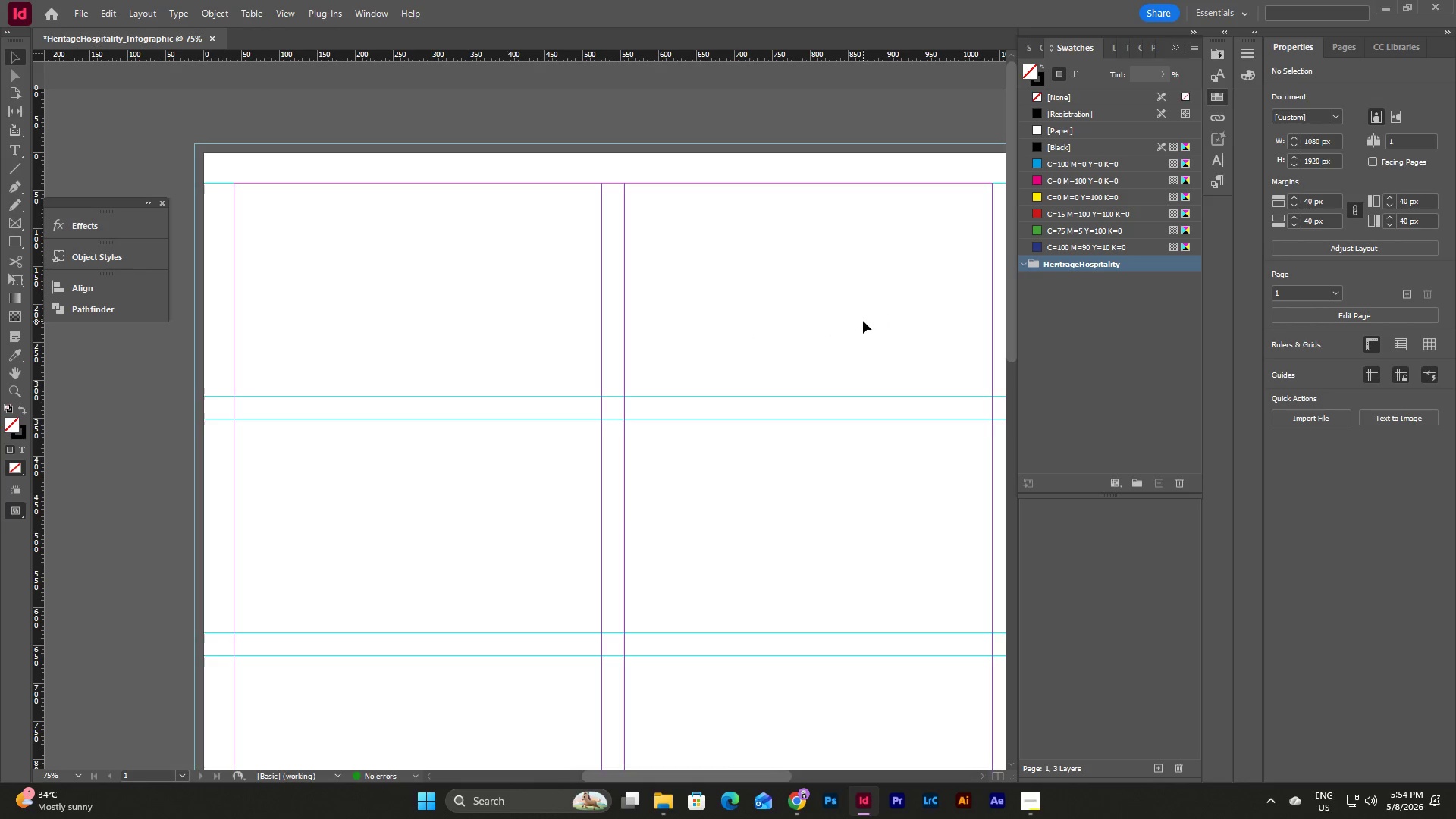 
left_click([863, 321])
 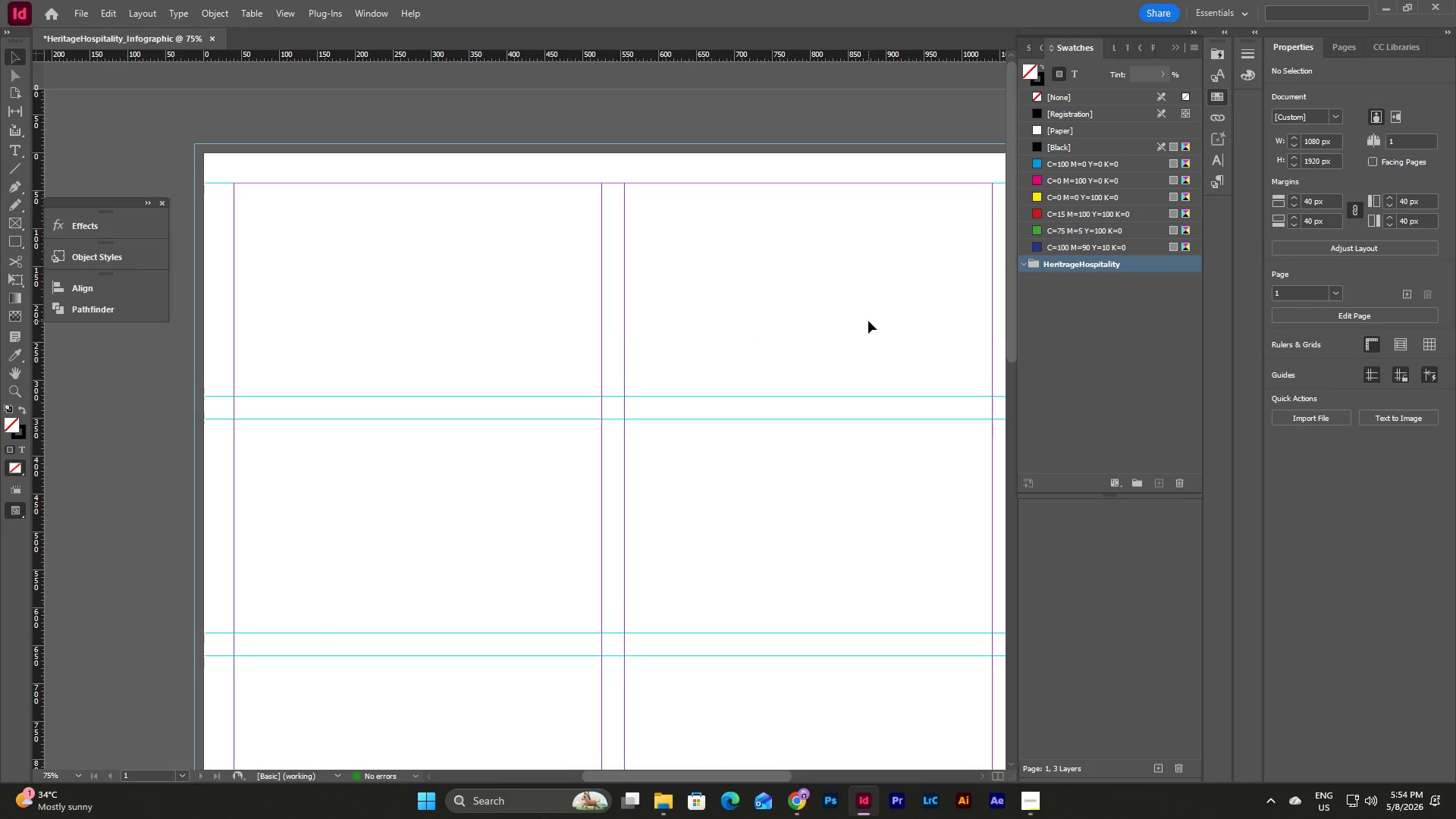 
left_click([1112, 318])
 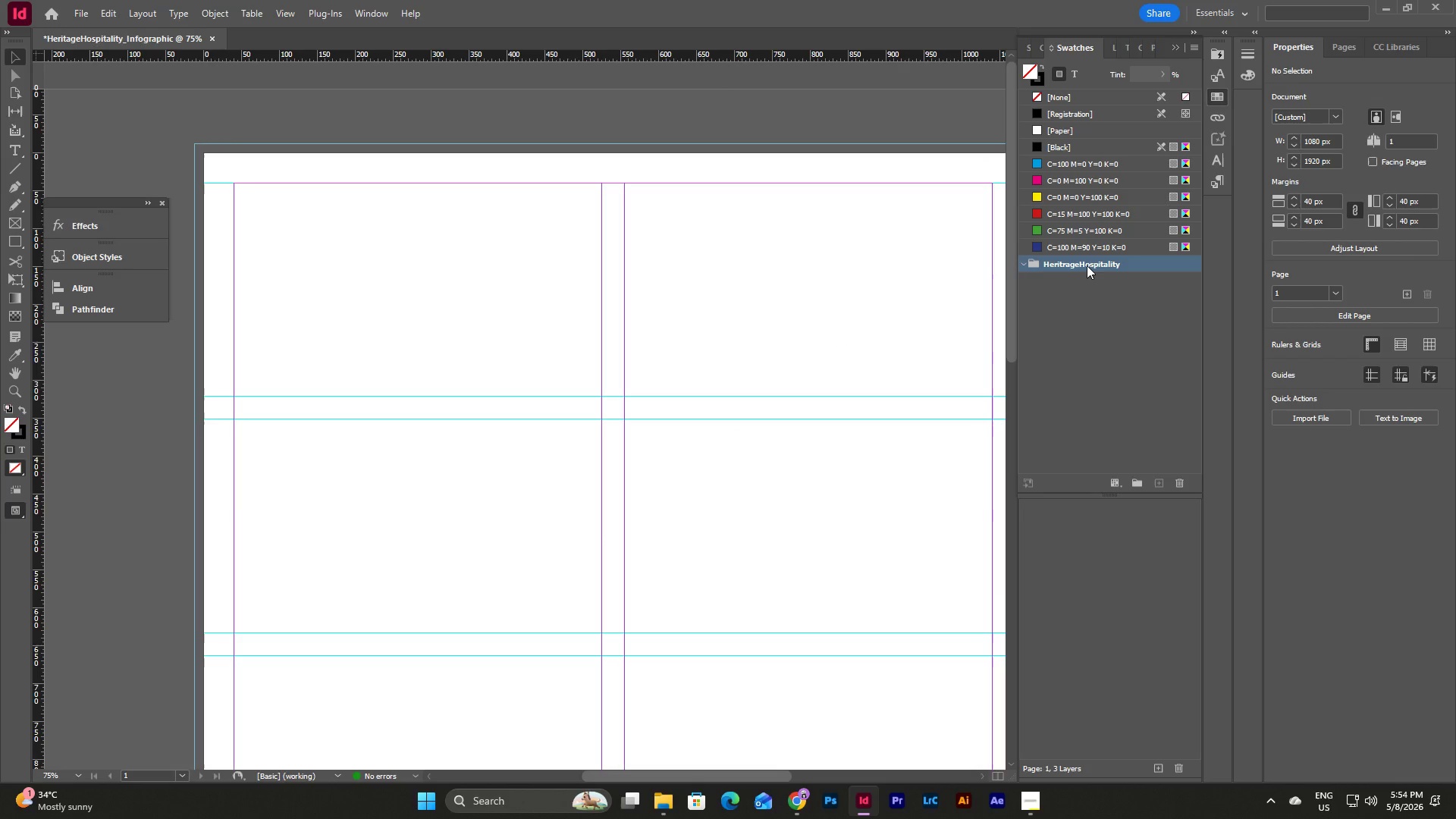 
scroll: coordinate [868, 321], scroll_direction: up, amount: 3.0
 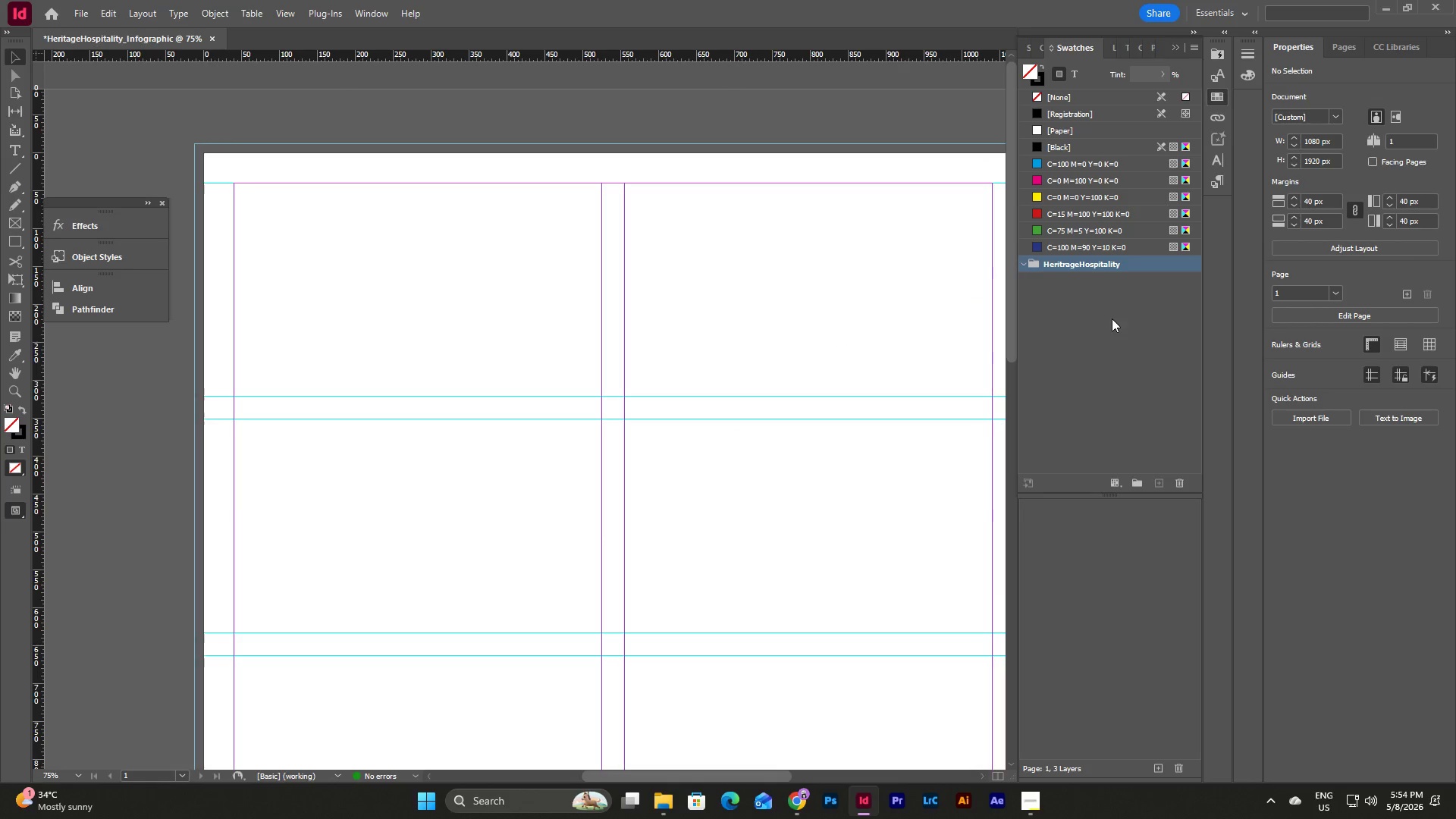 
right_click([1087, 265])
 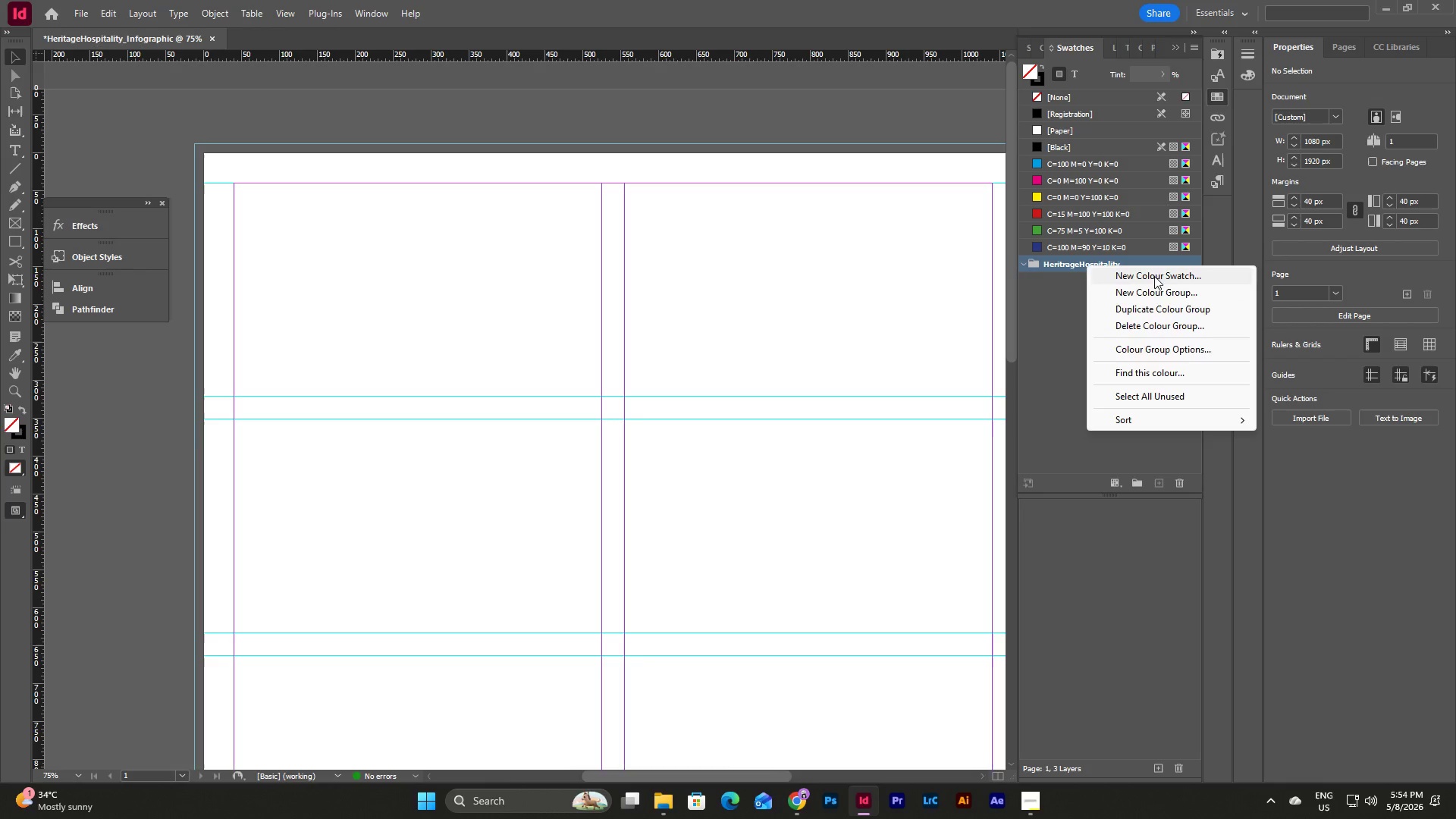 
left_click([1152, 270])
 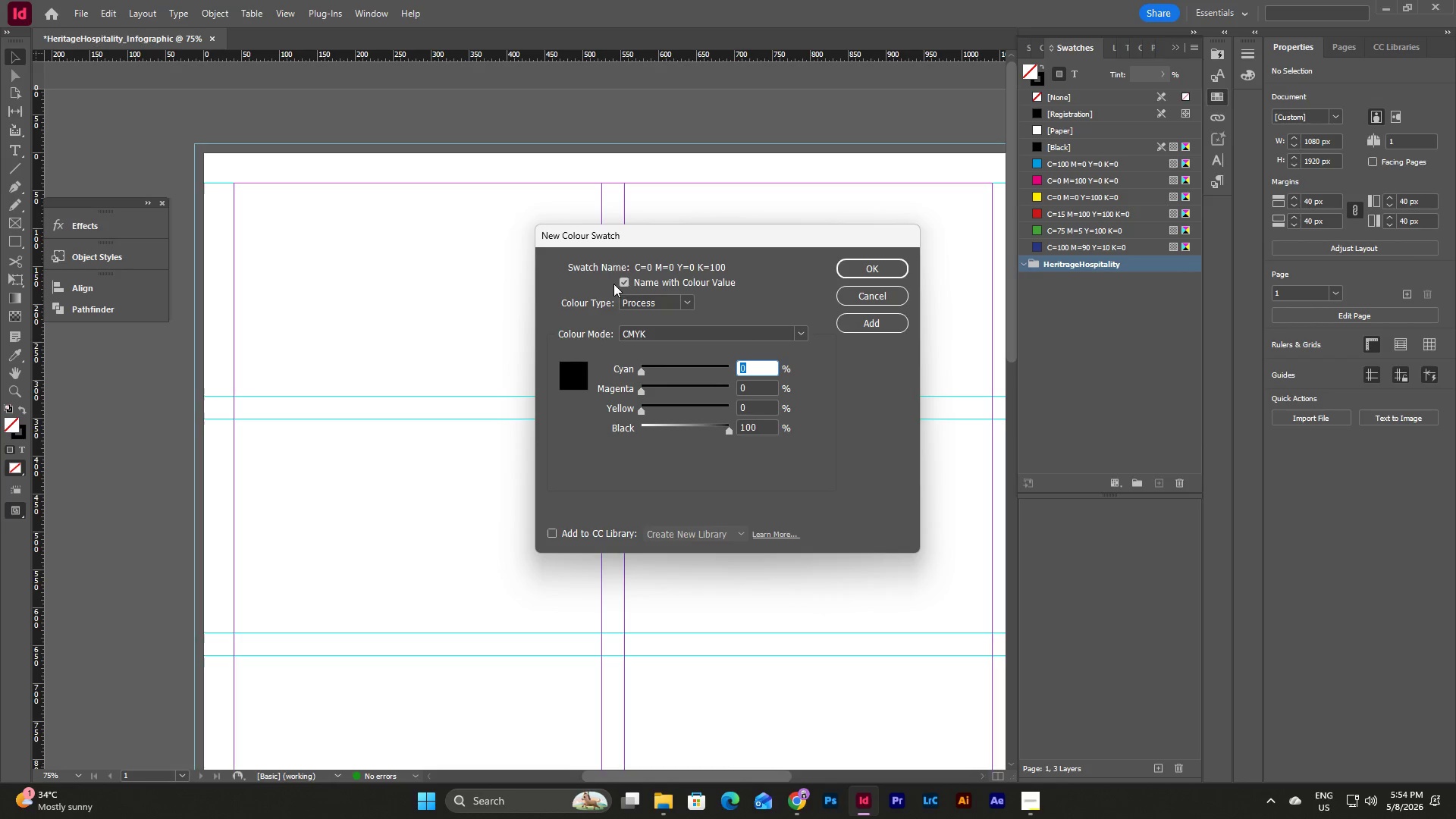 
double_click([621, 283])
 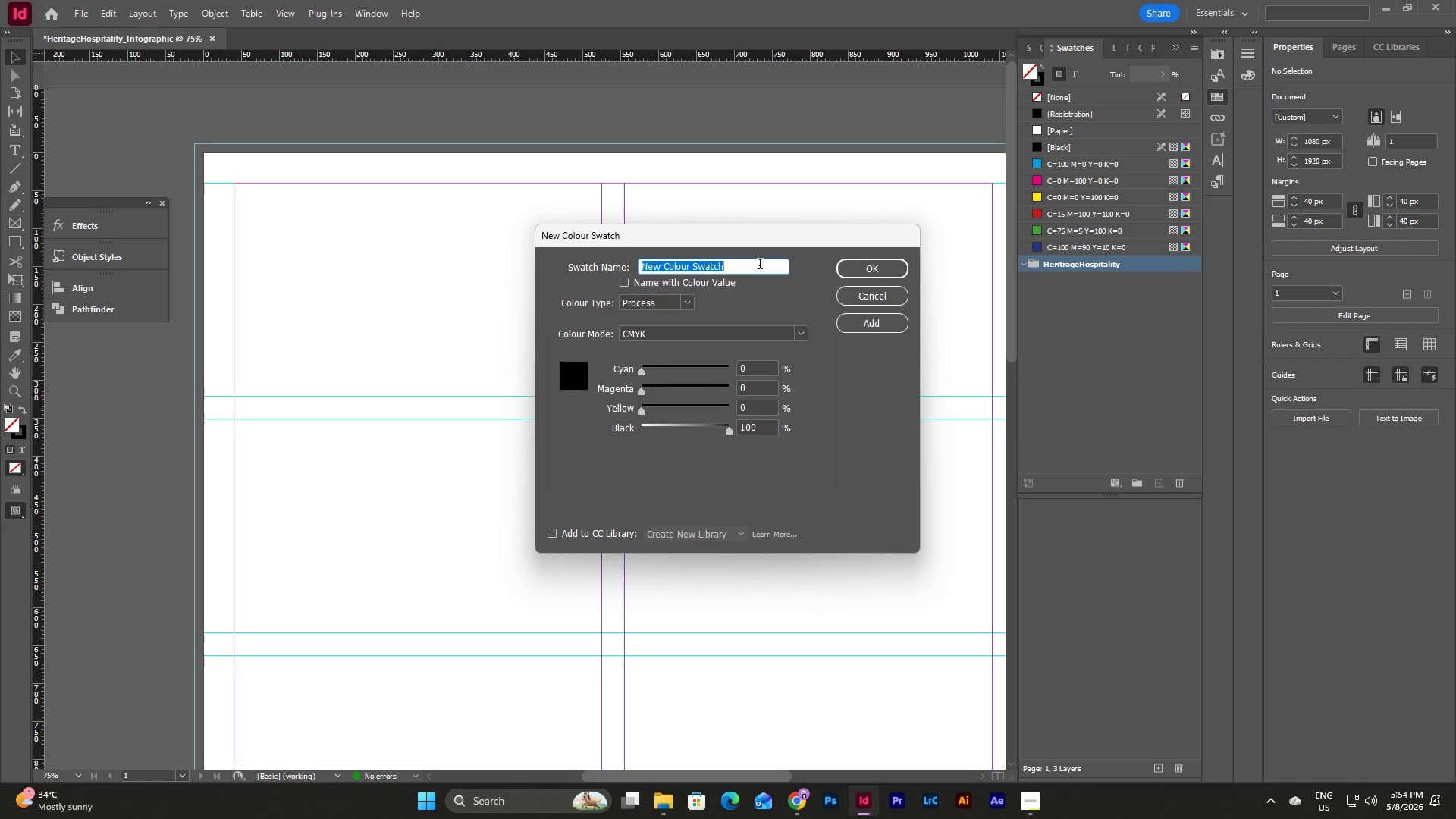 
type(Warm Beige)
 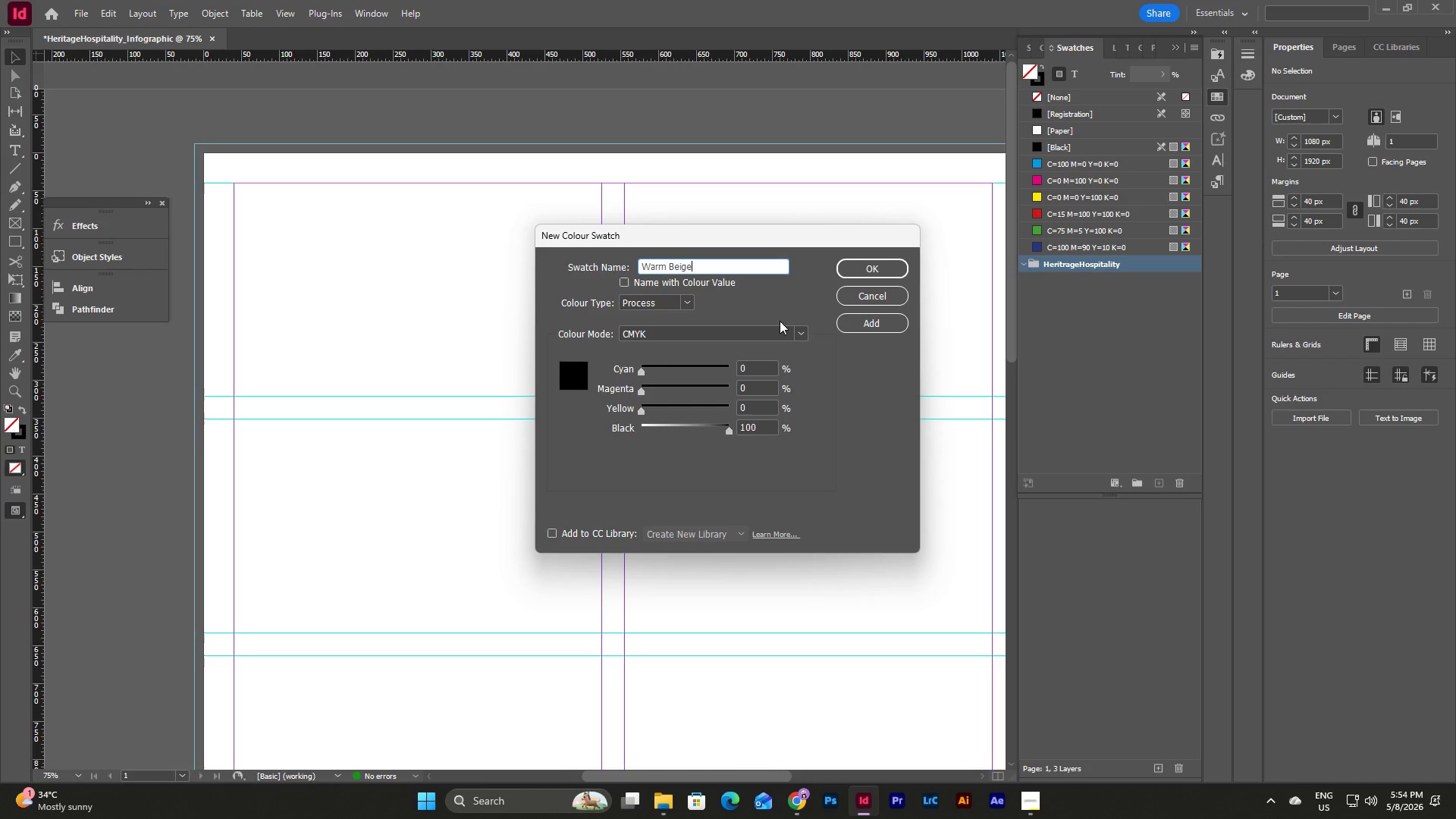 
left_click([1028, 818])